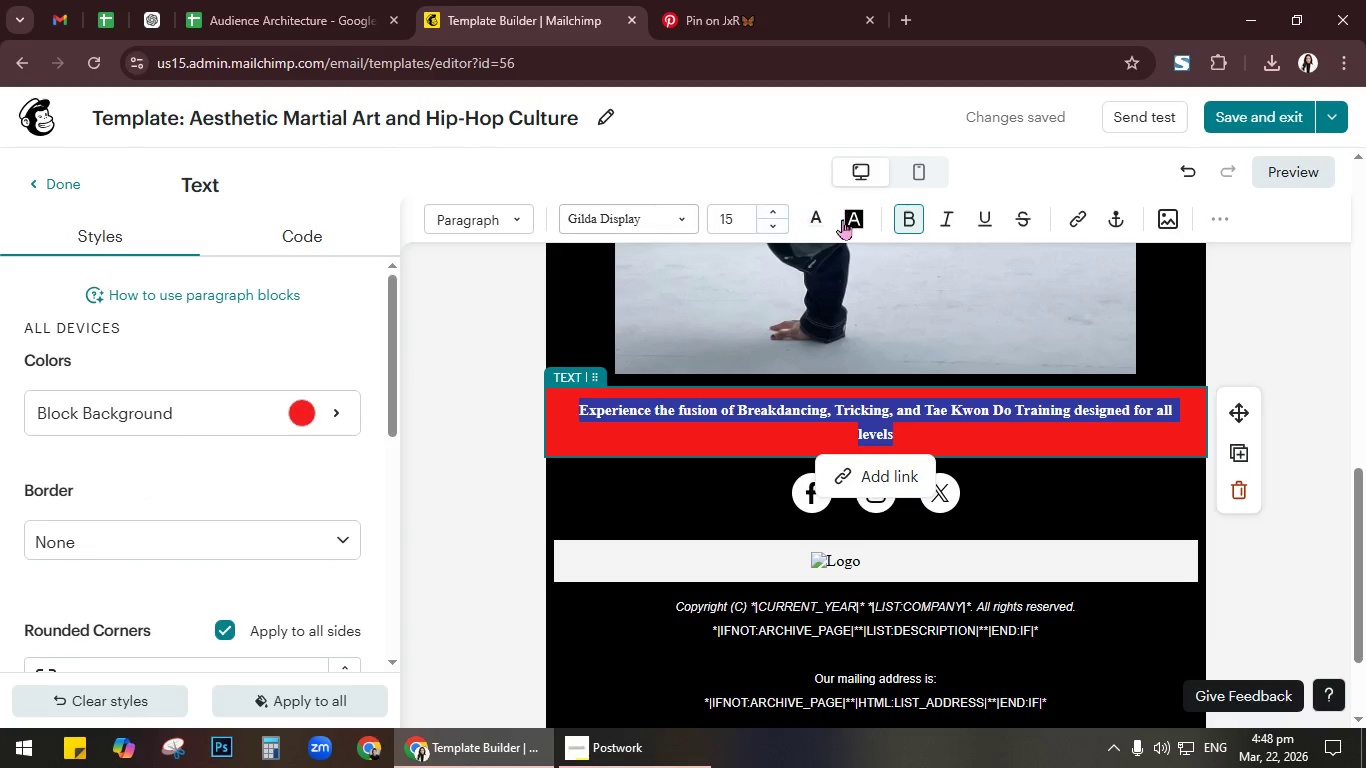 
left_click([826, 223])
 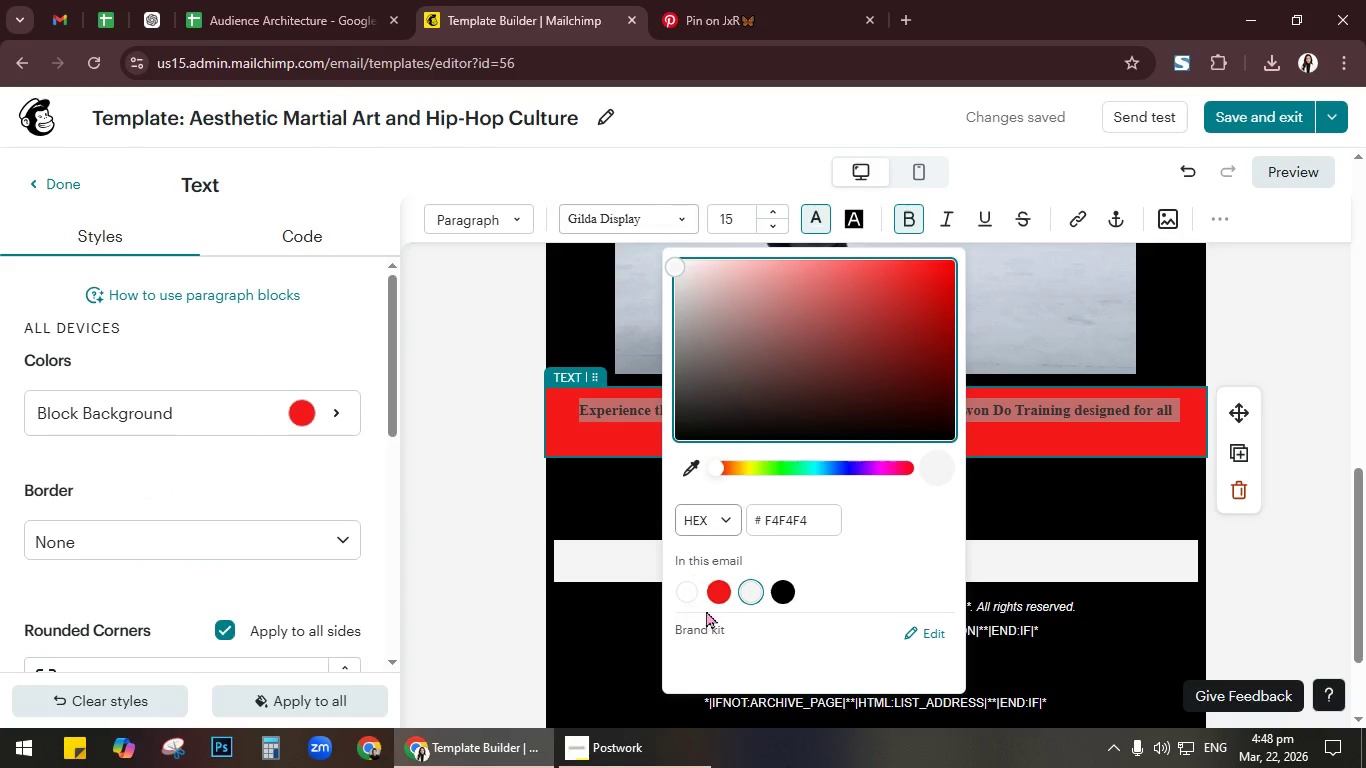 
left_click([720, 594])
 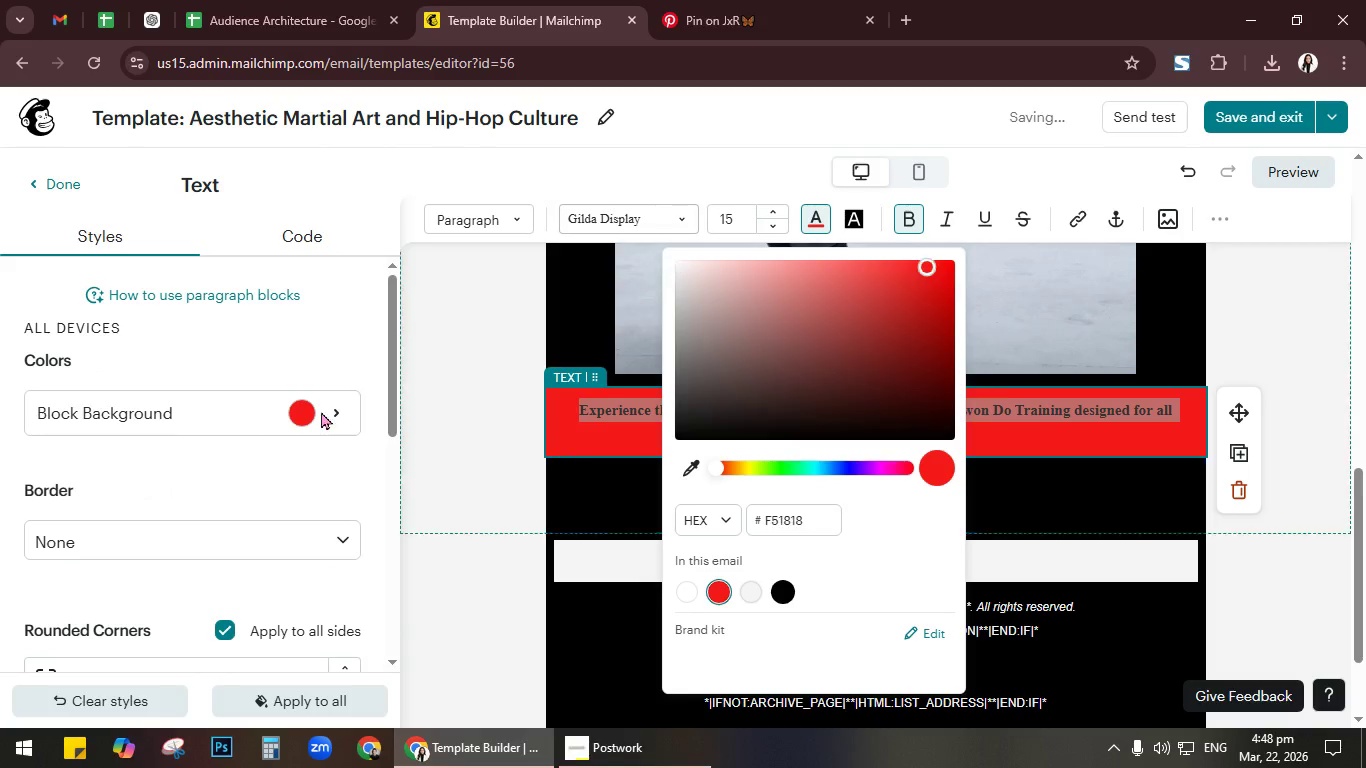 
left_click([309, 413])
 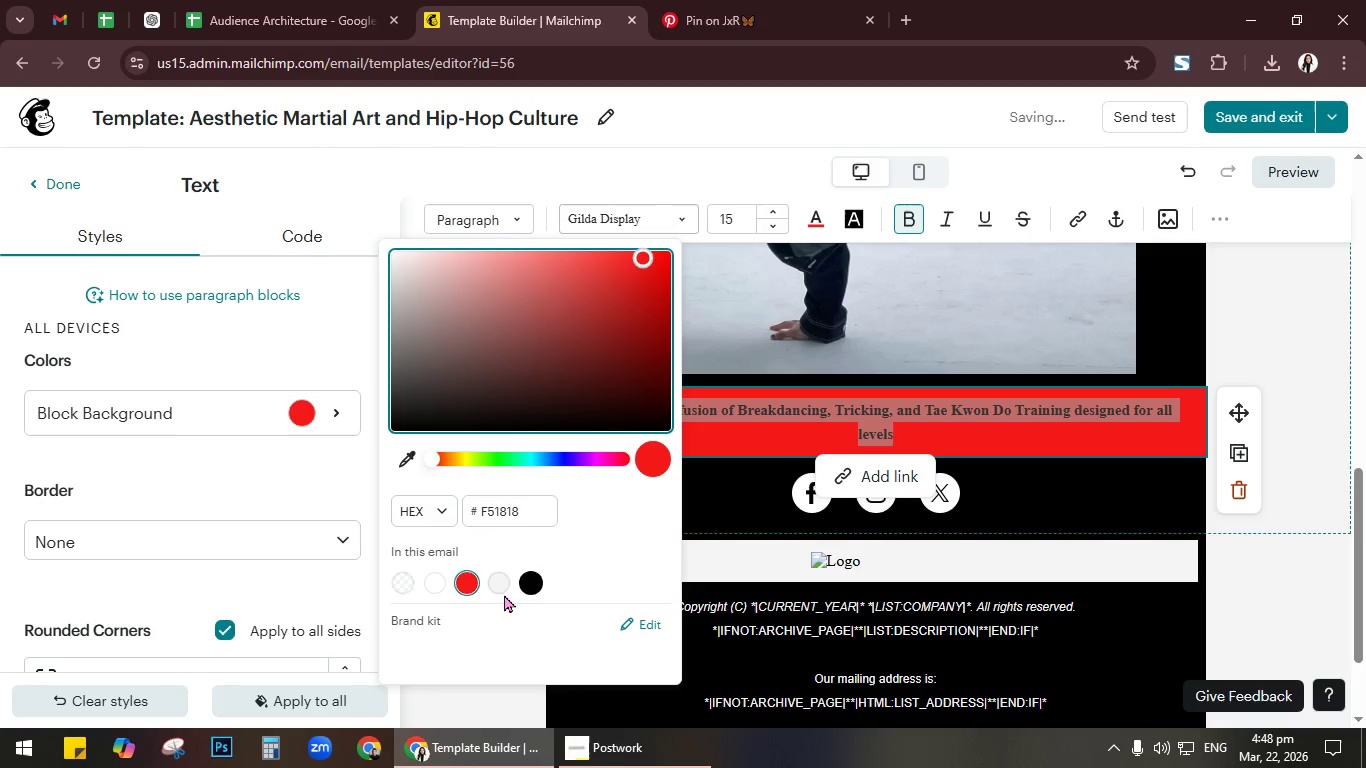 
left_click([503, 582])
 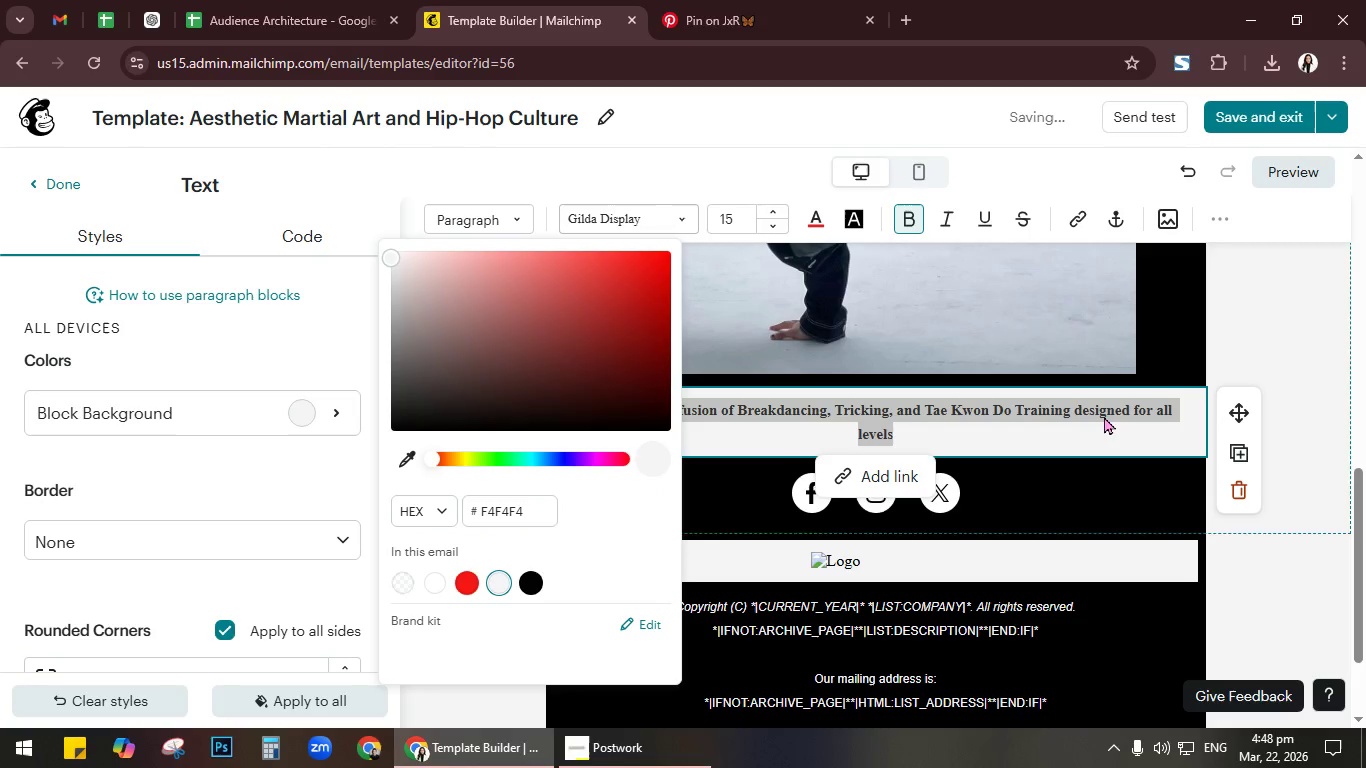 
left_click([1260, 345])
 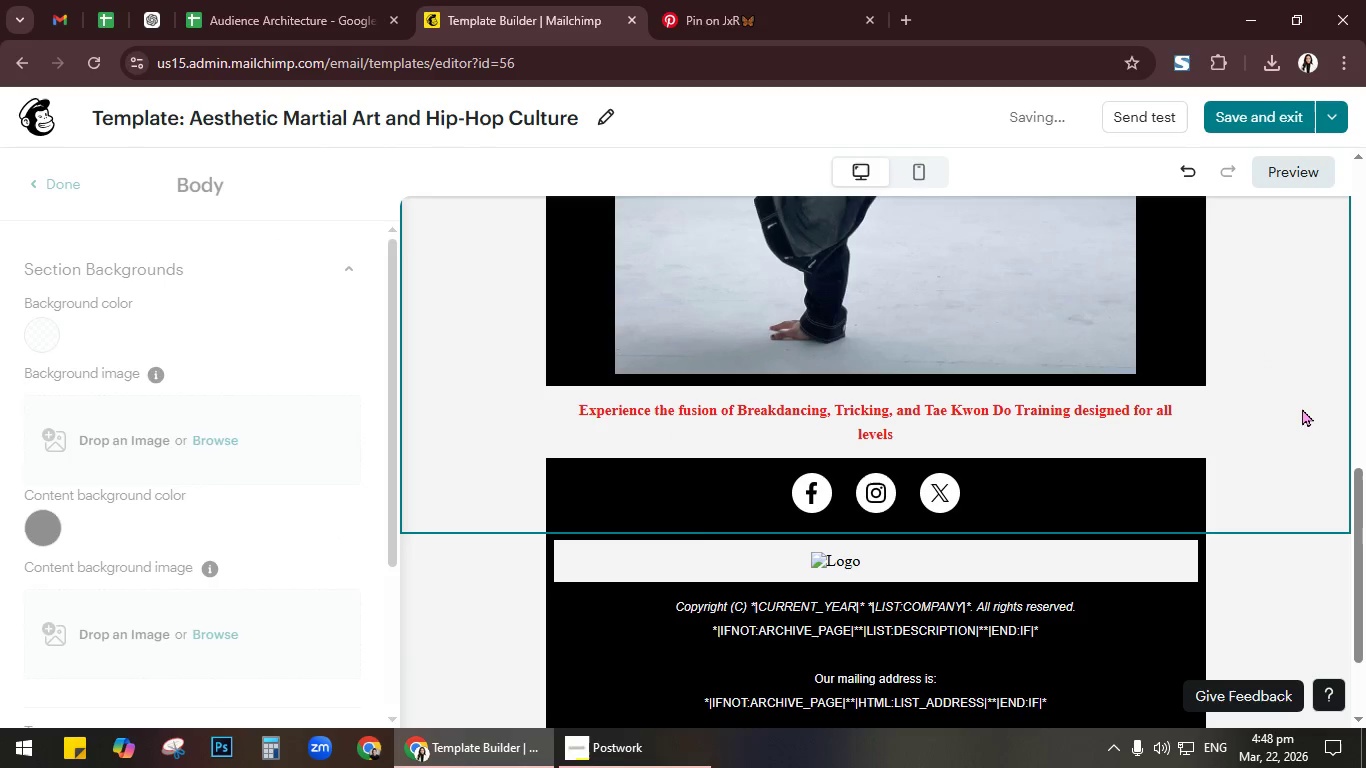 
scroll: coordinate [1303, 420], scroll_direction: up, amount: 1.0
 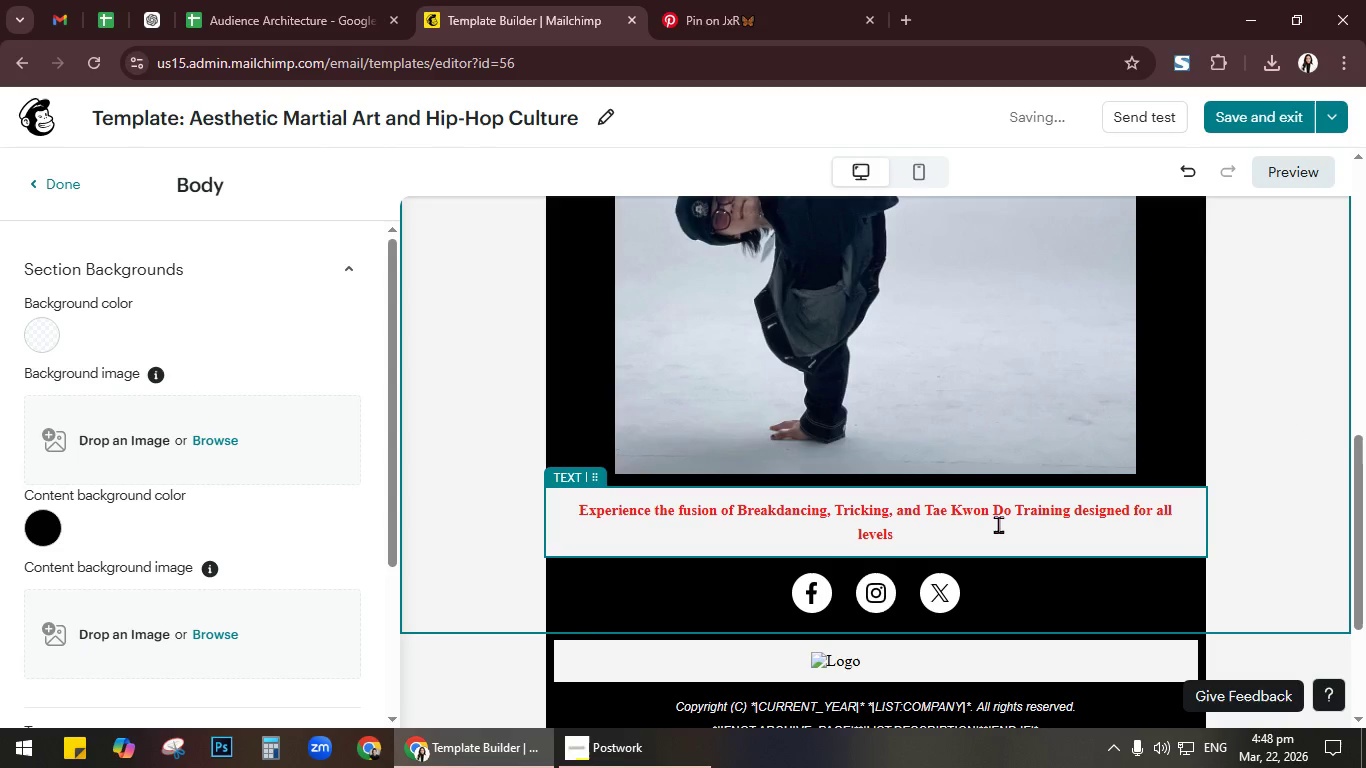 
left_click([998, 524])
 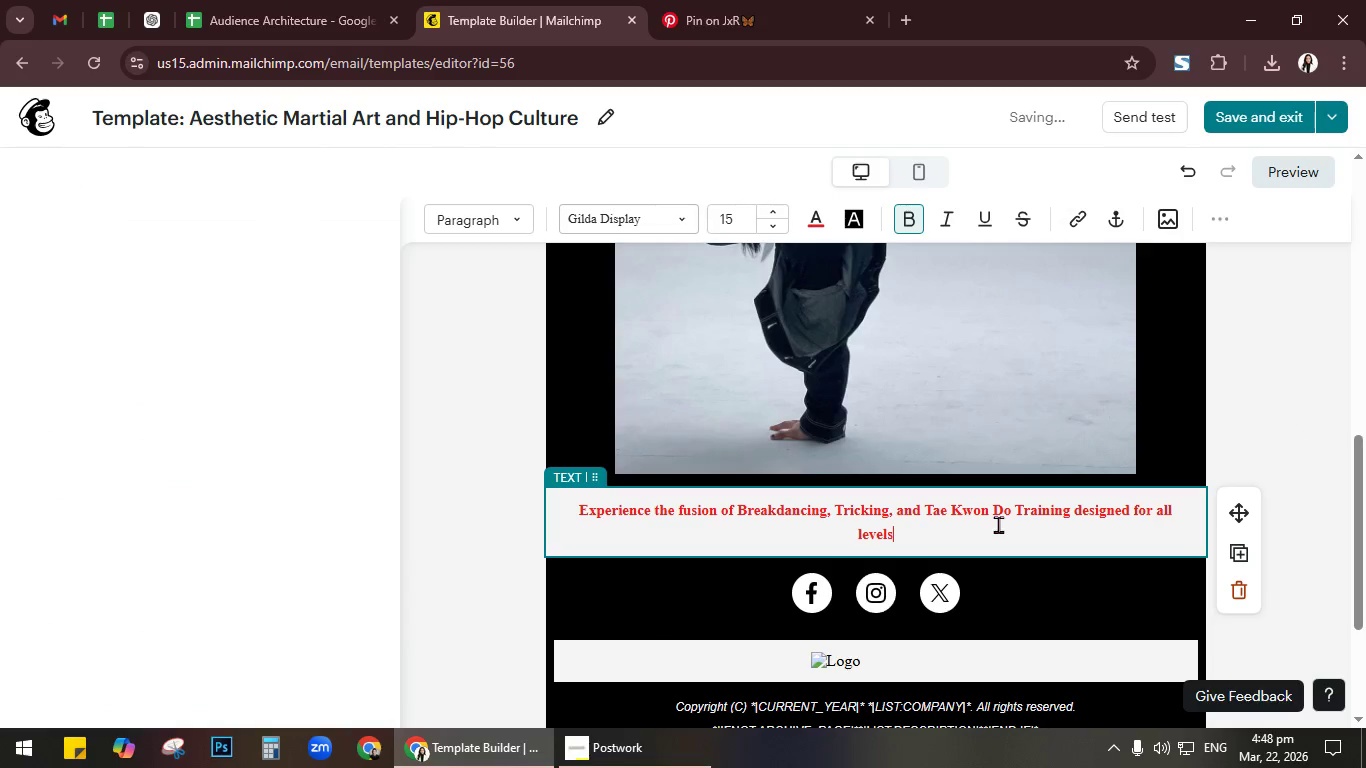 
key(Control+A)
 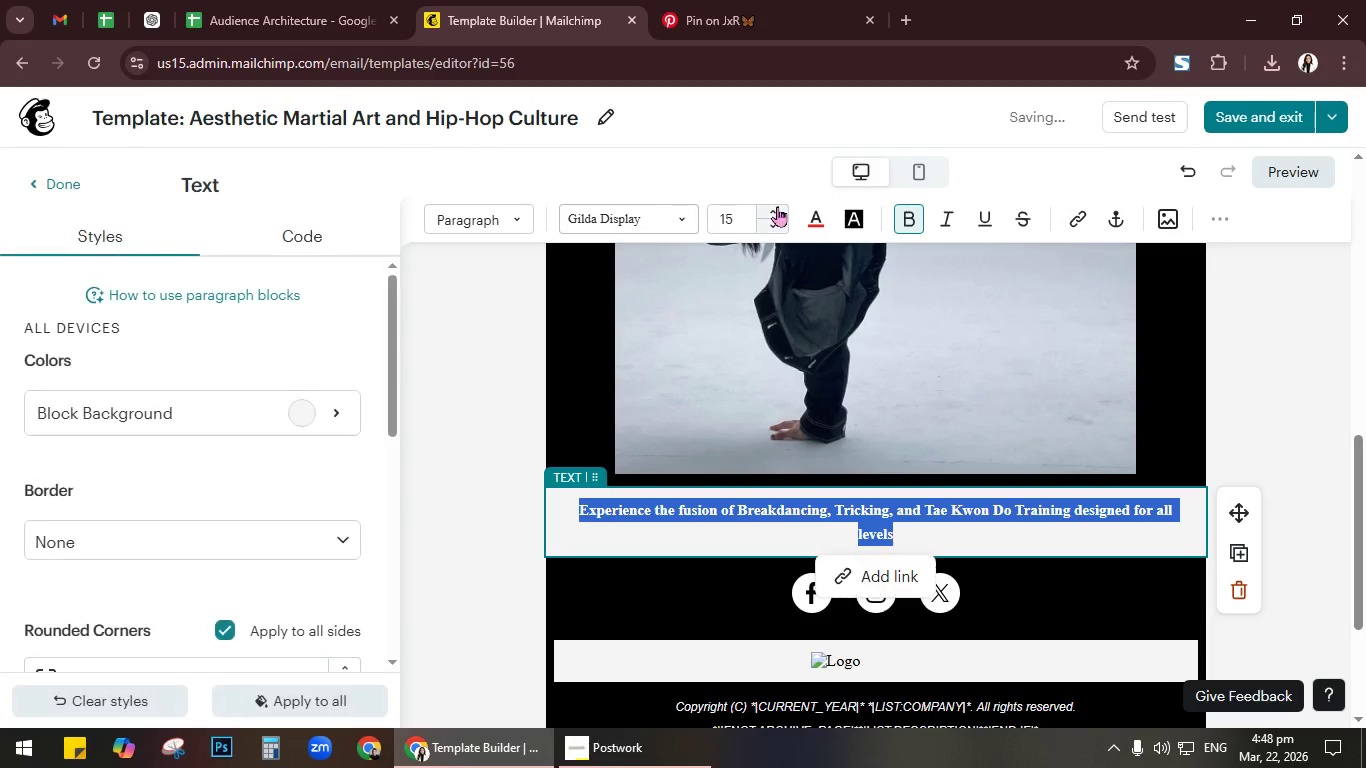 
double_click([777, 206])
 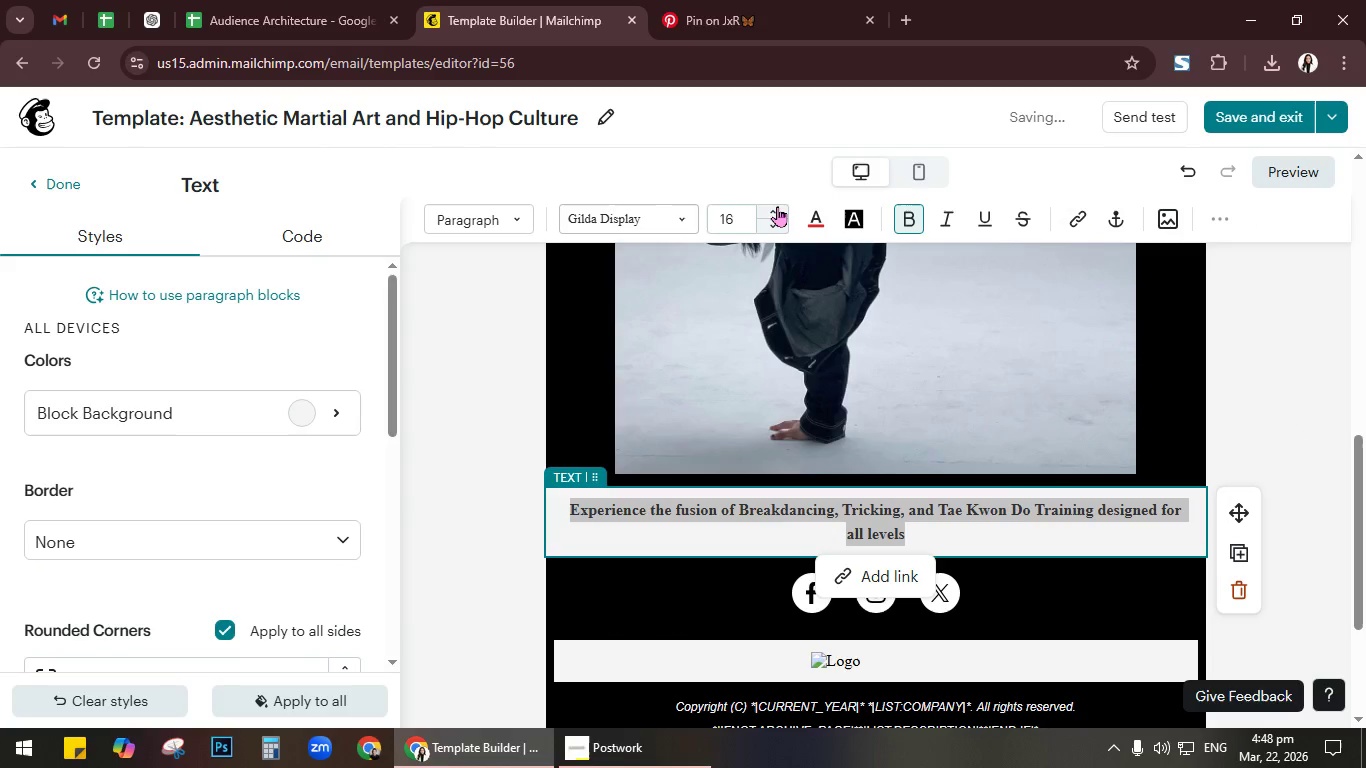 
triple_click([777, 206])
 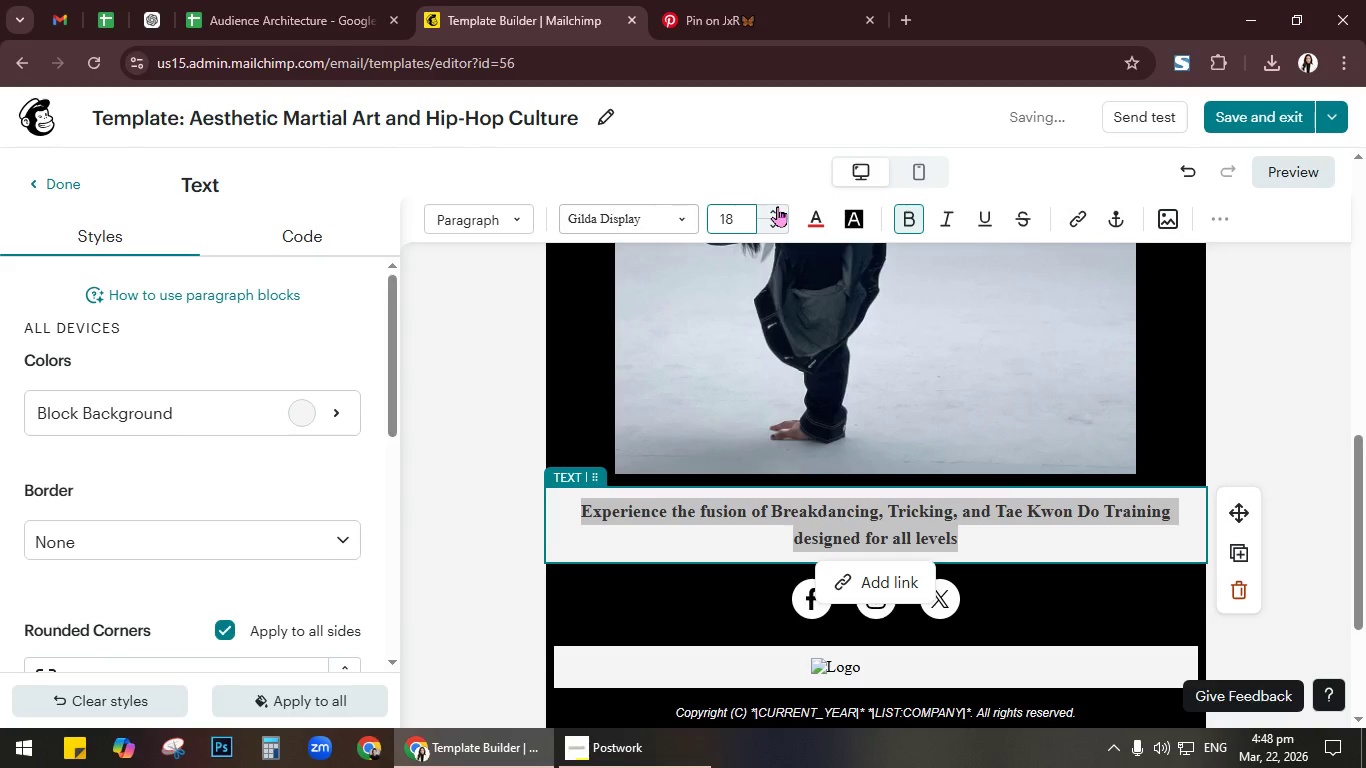 
left_click([777, 206])
 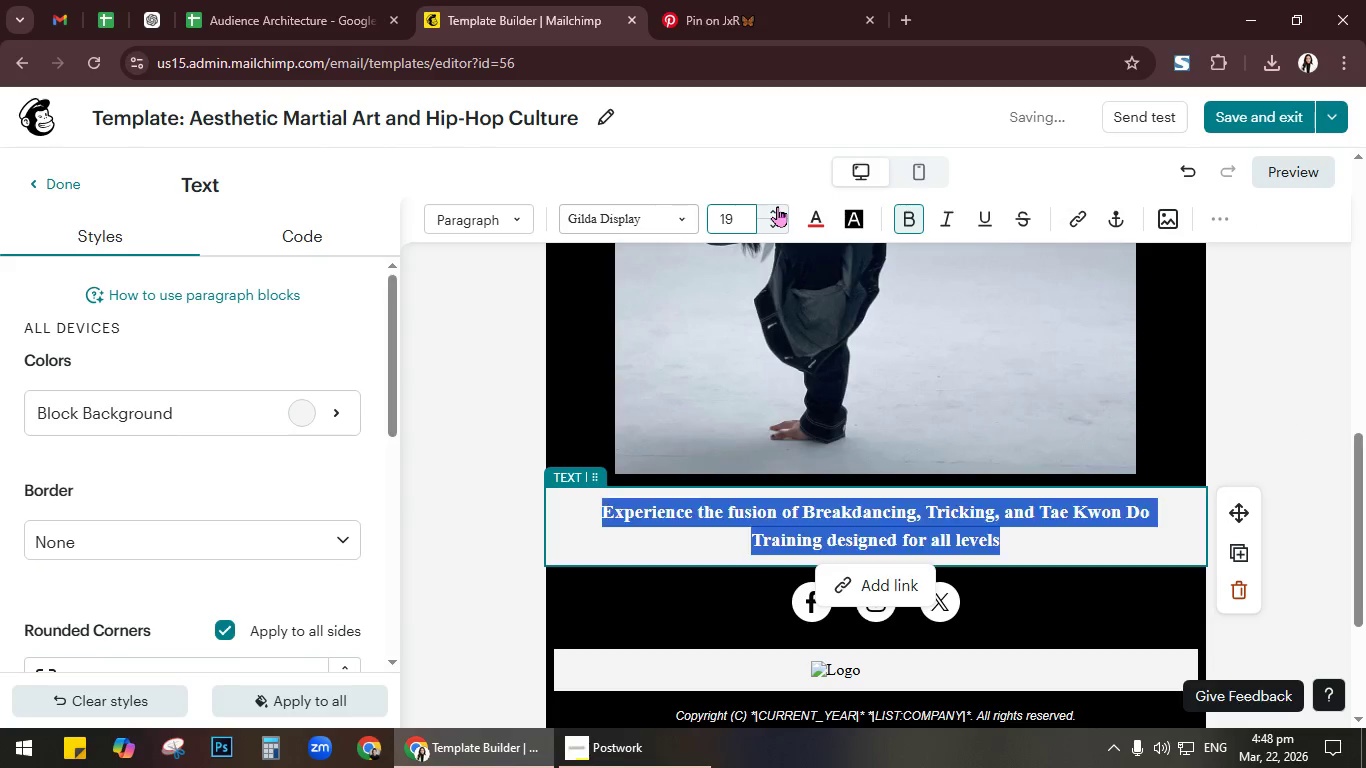 
left_click([777, 206])
 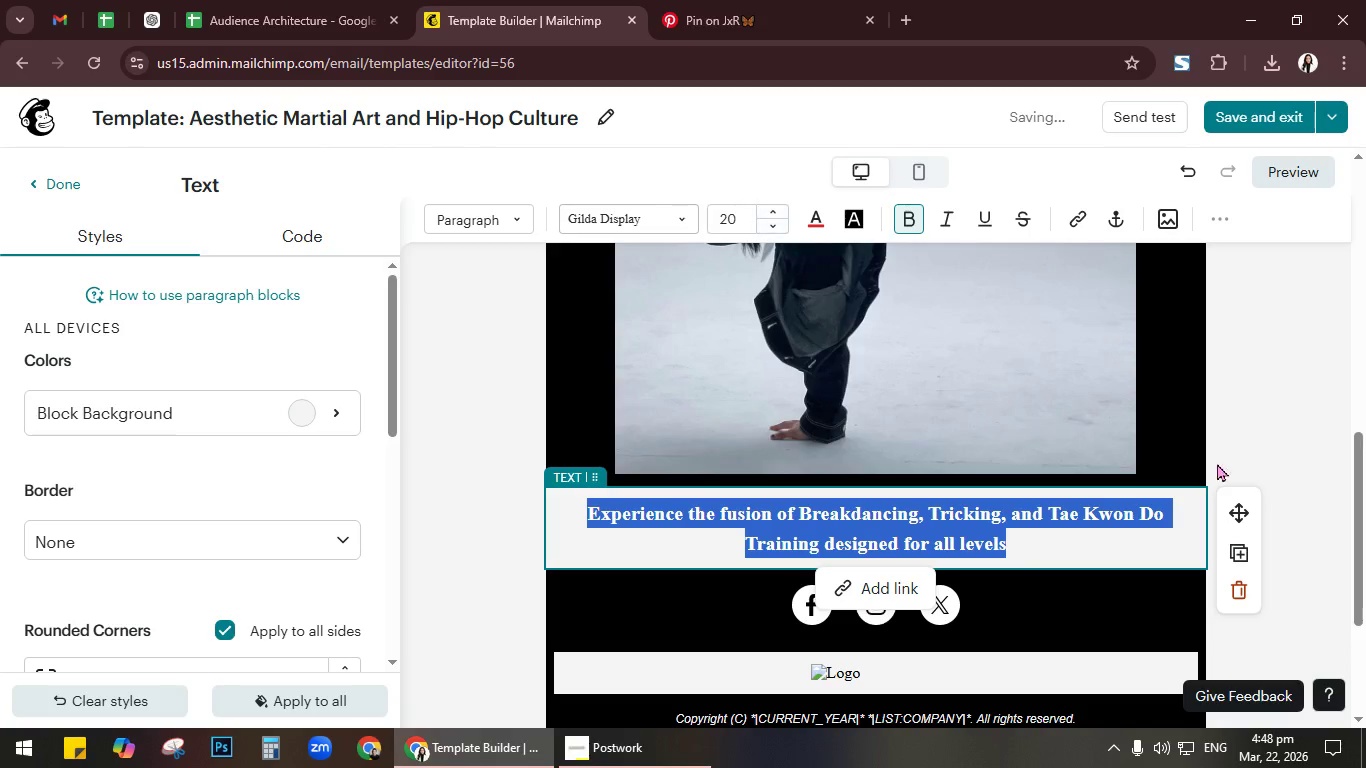 
left_click([1262, 425])
 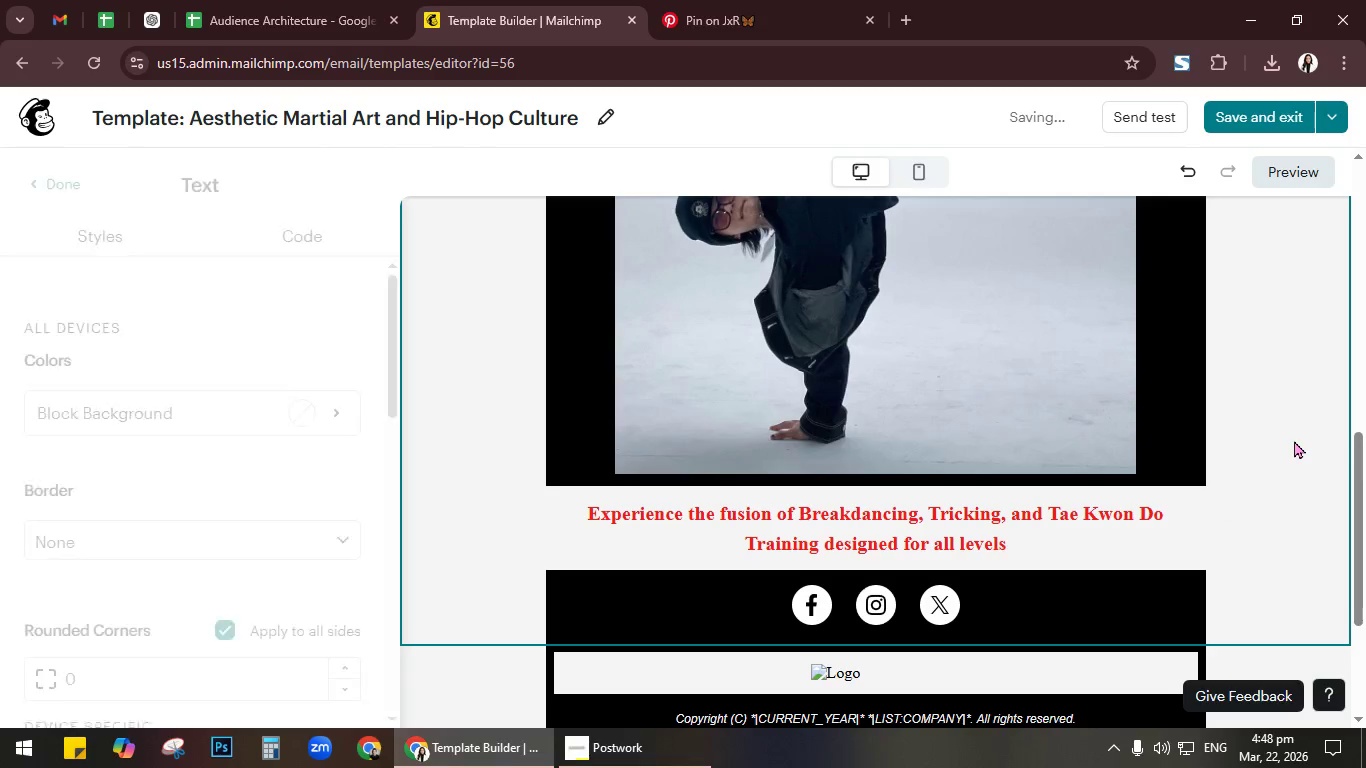 
scroll: coordinate [1294, 440], scroll_direction: up, amount: 5.0
 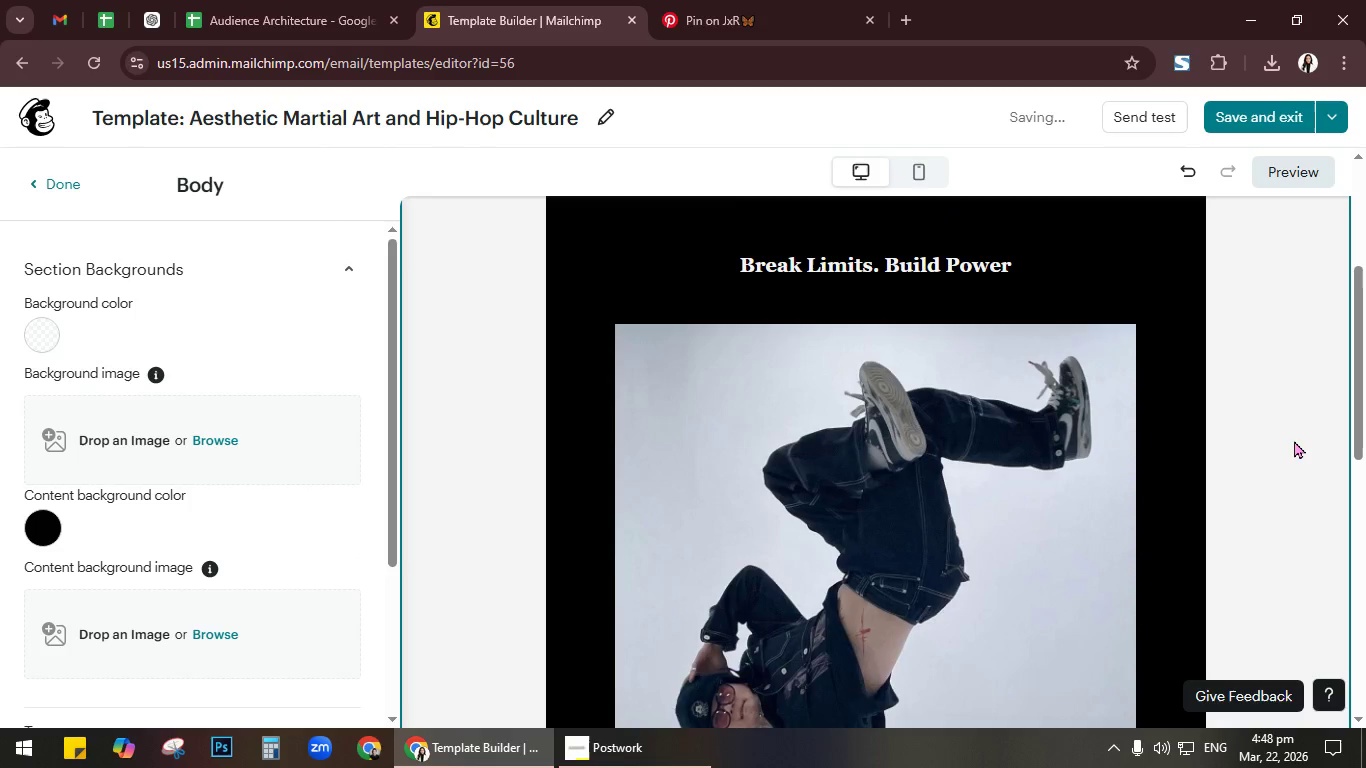 
scroll: coordinate [1294, 440], scroll_direction: down, amount: 1.0
 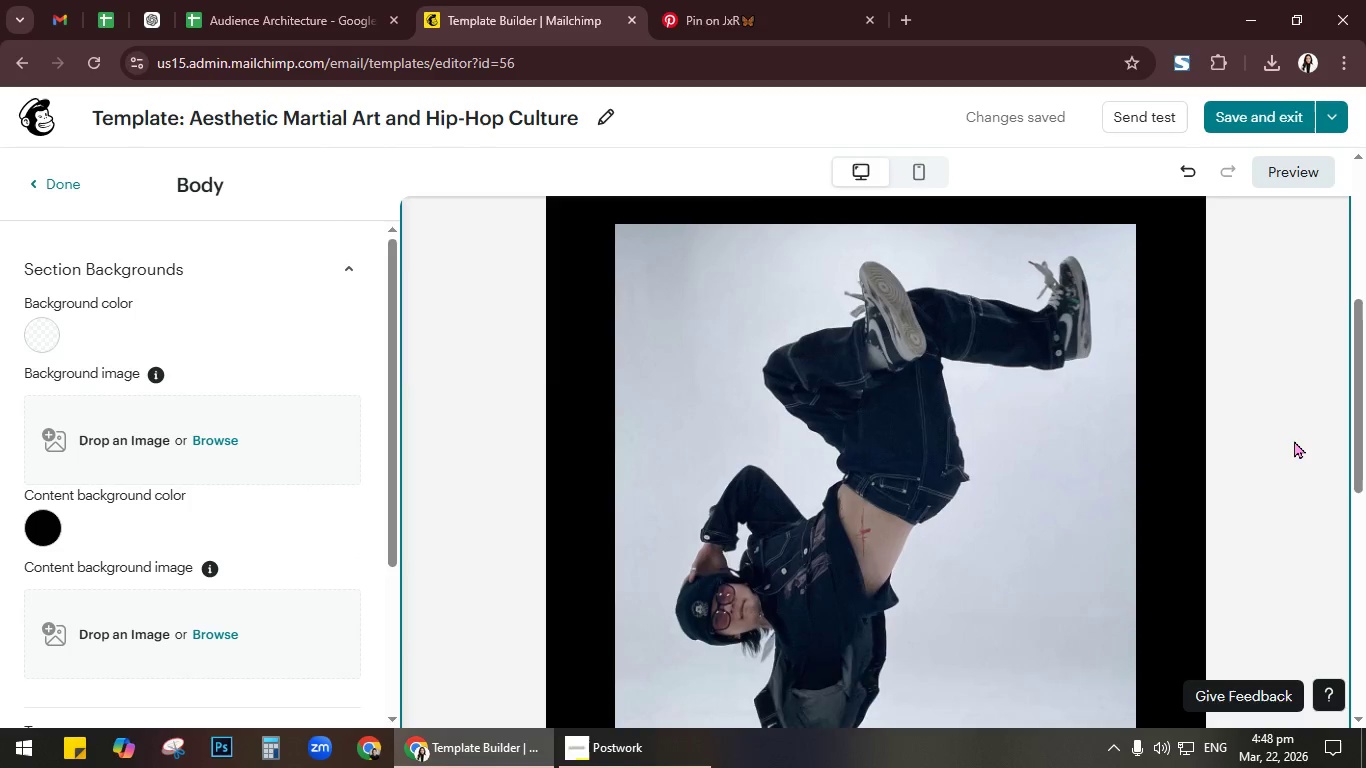 
scroll: coordinate [1294, 440], scroll_direction: up, amount: 1.0
 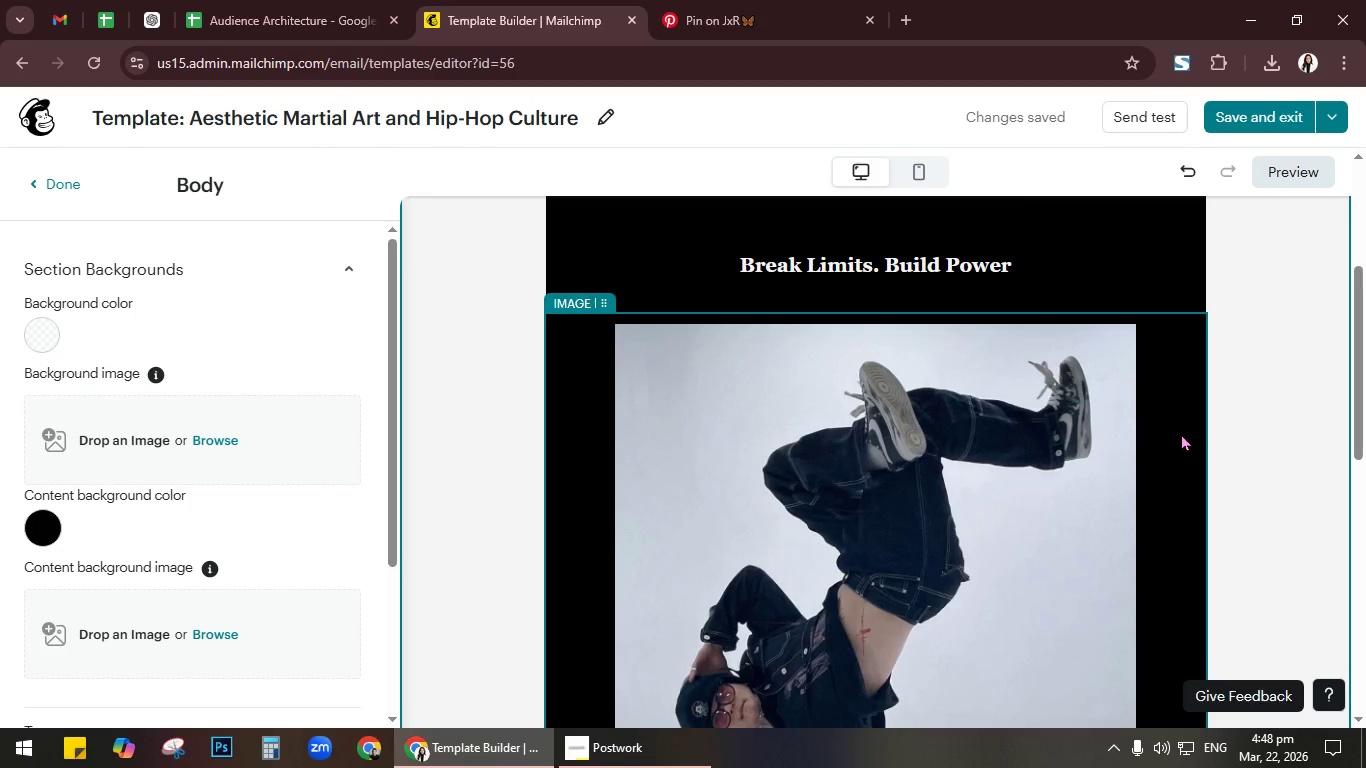 
left_click([1181, 433])
 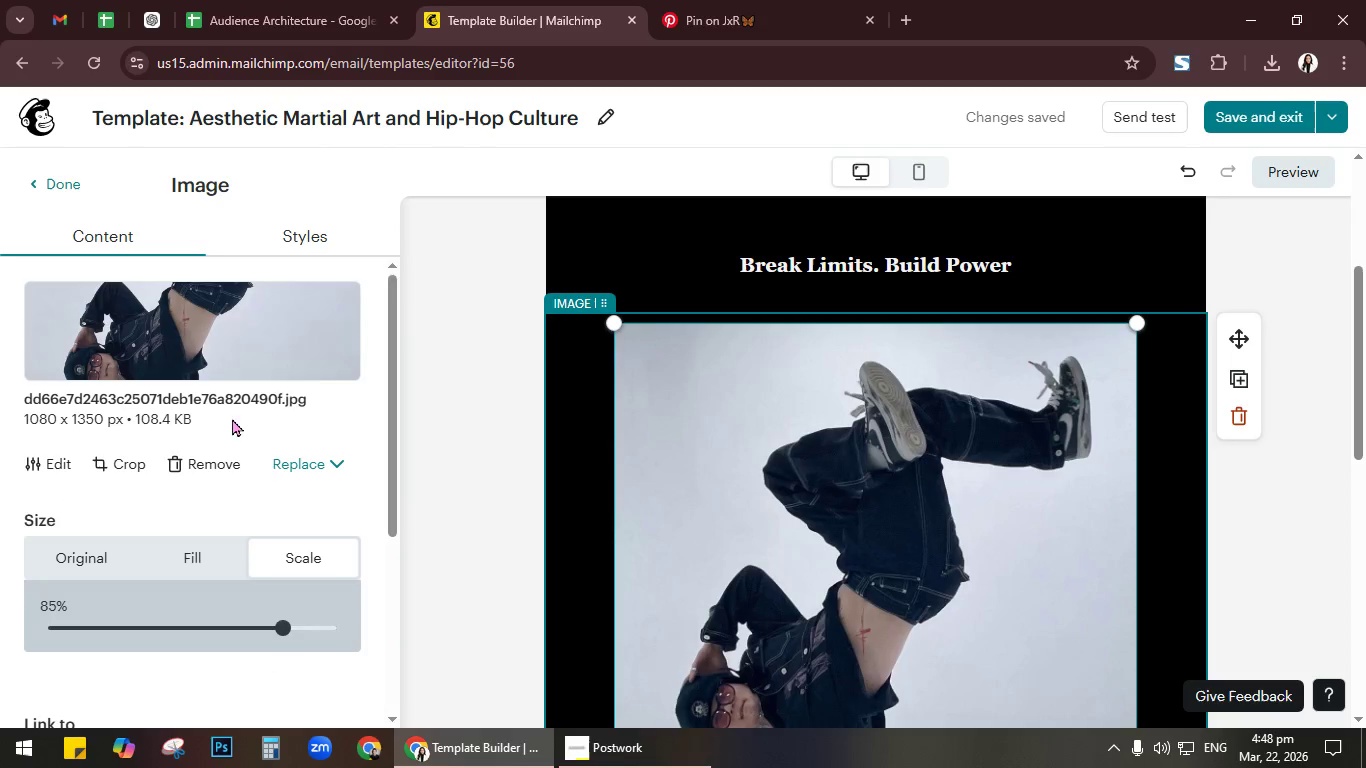 
scroll: coordinate [281, 398], scroll_direction: down, amount: 3.0
 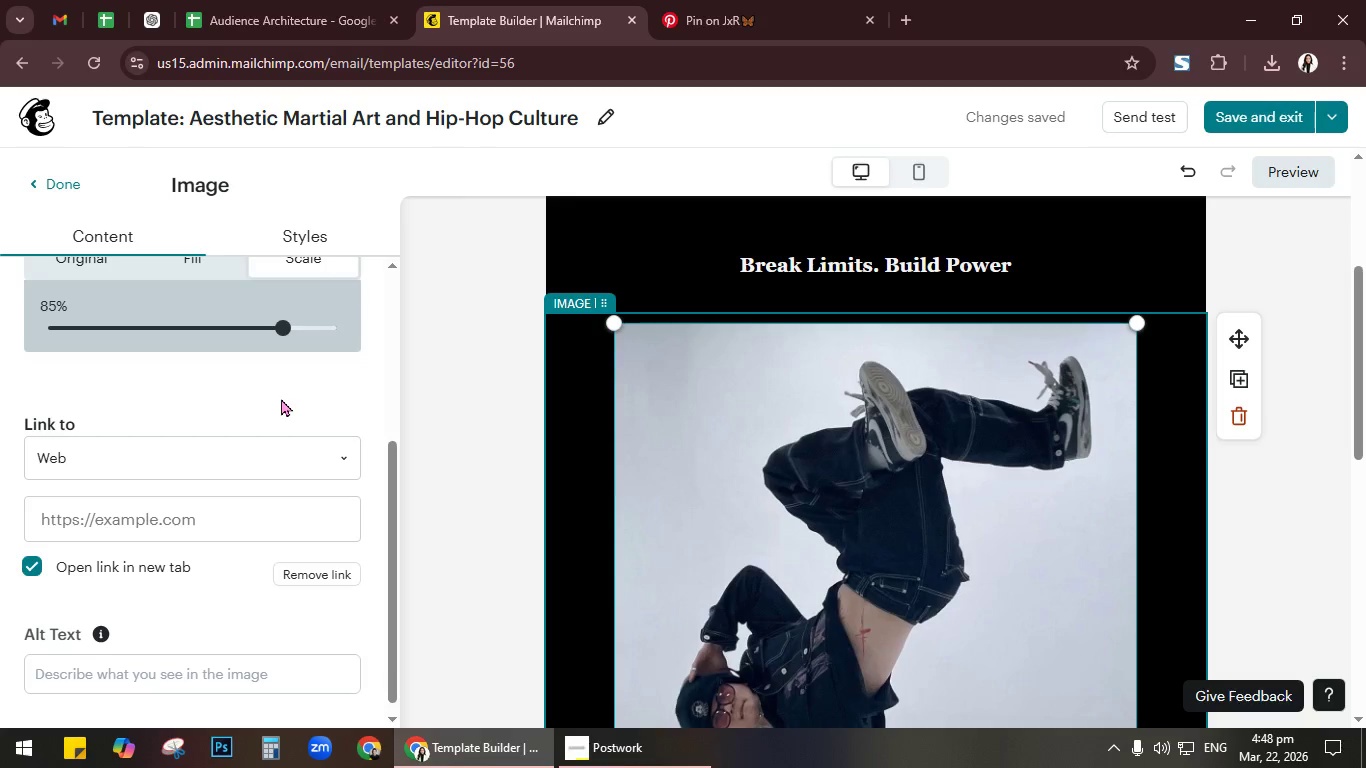 
scroll: coordinate [281, 398], scroll_direction: up, amount: 6.0
 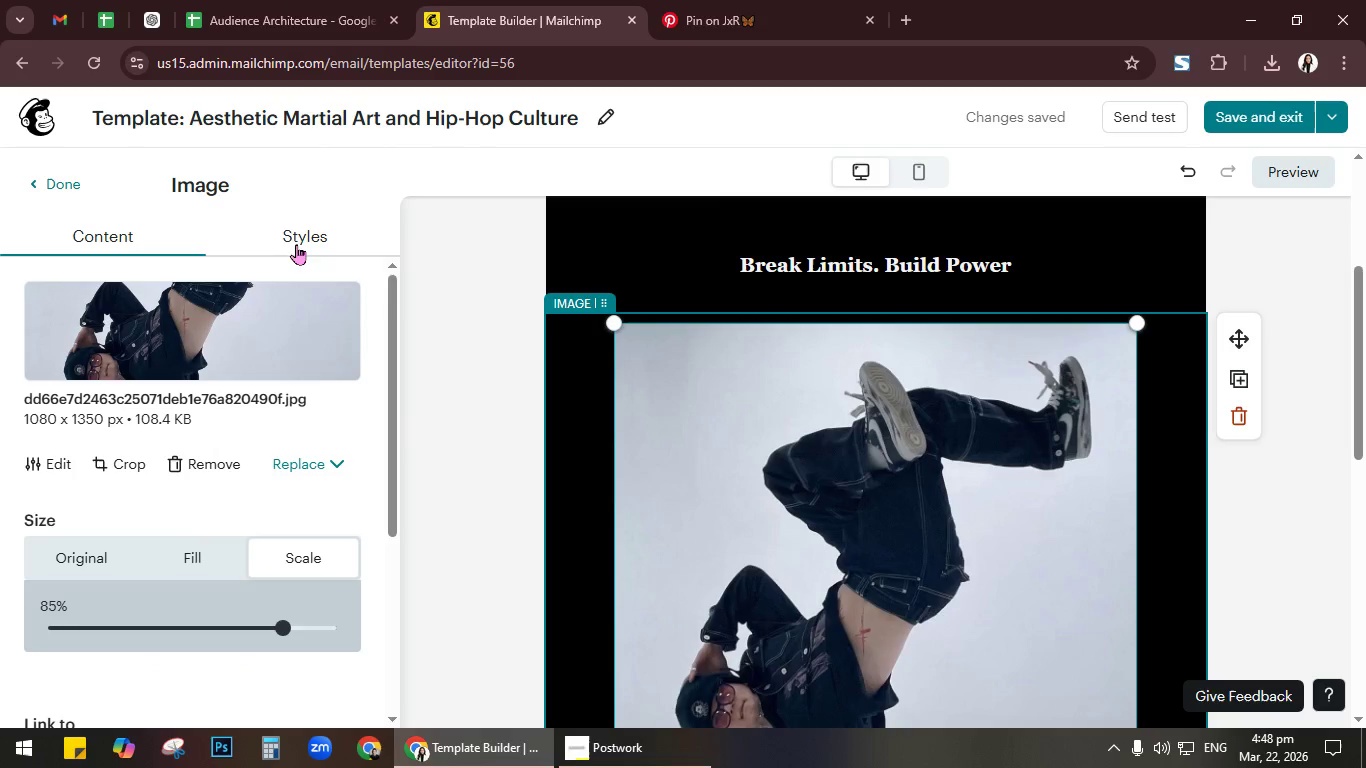 
left_click([296, 240])
 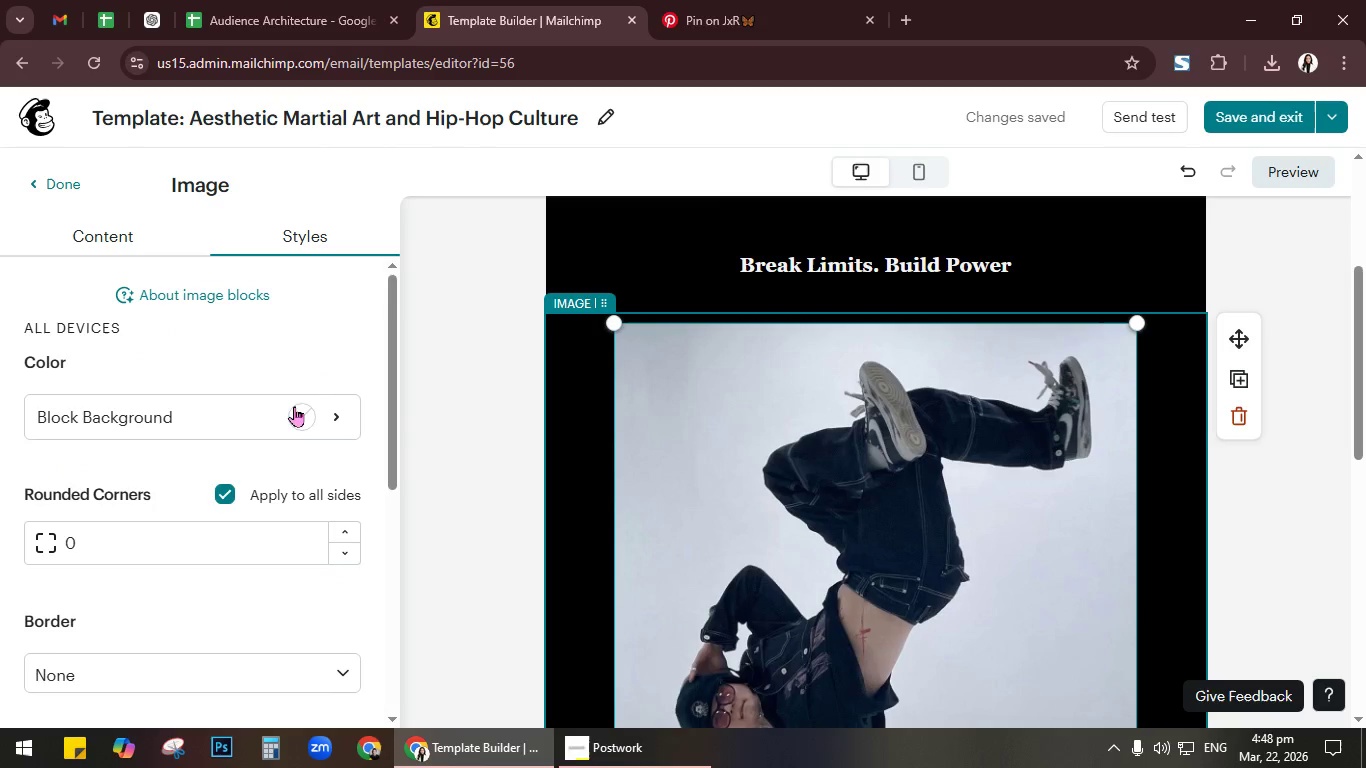 
left_click([294, 421])
 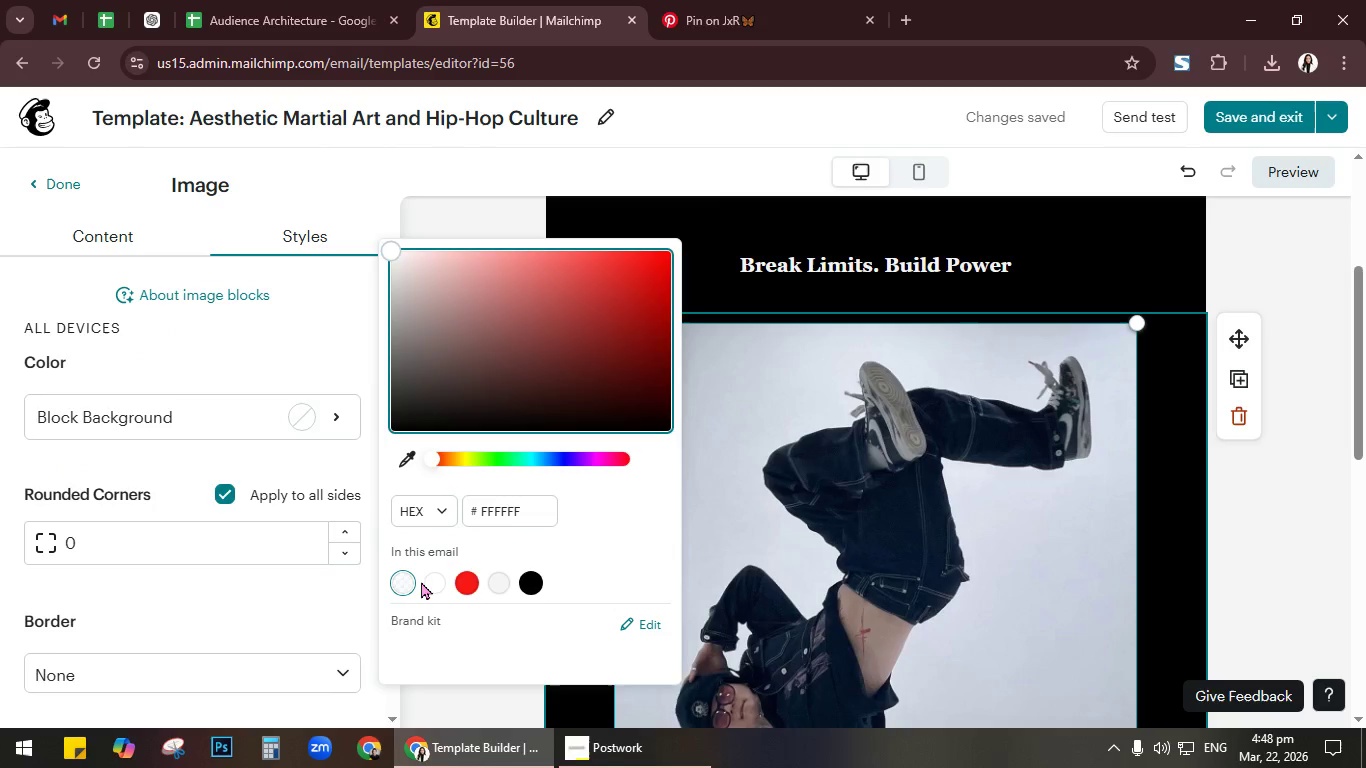 
left_click([432, 585])
 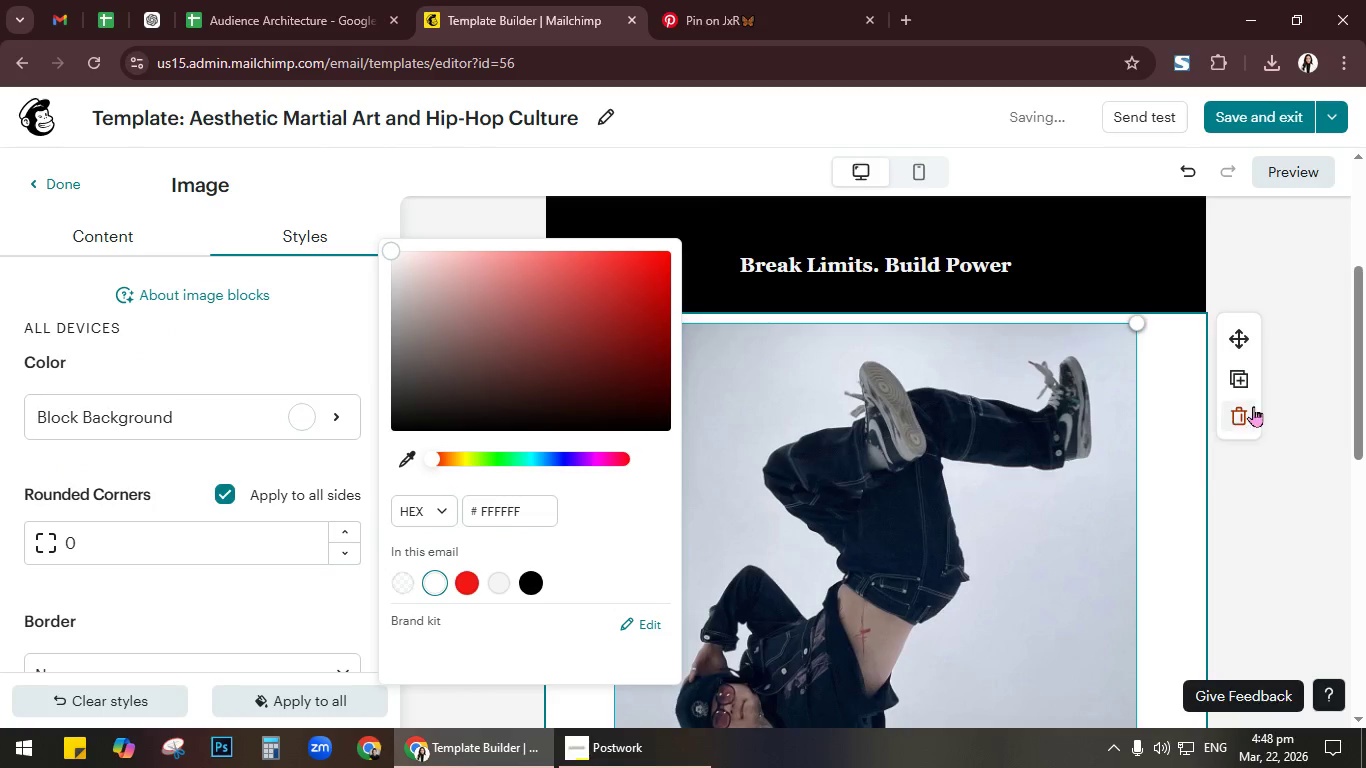 
left_click([1282, 471])
 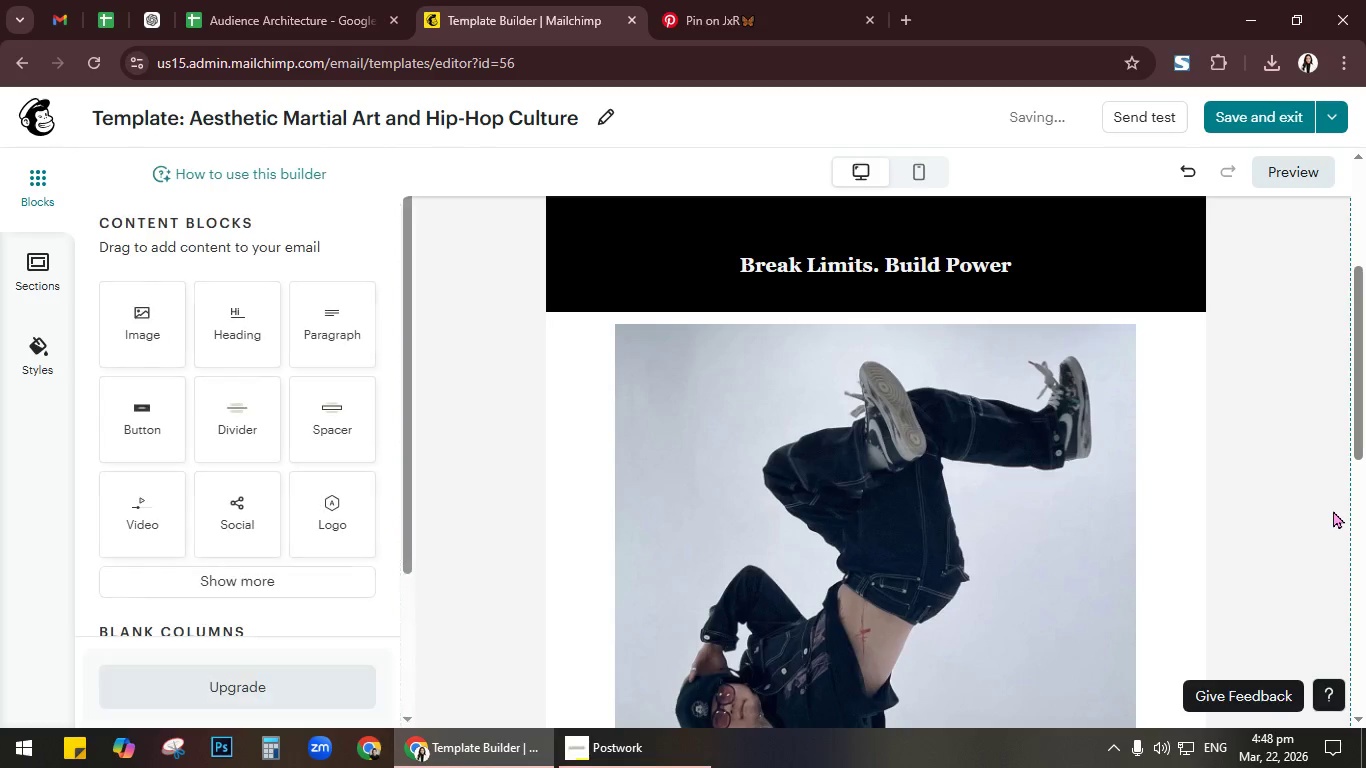 
scroll: coordinate [1330, 510], scroll_direction: down, amount: 6.0
 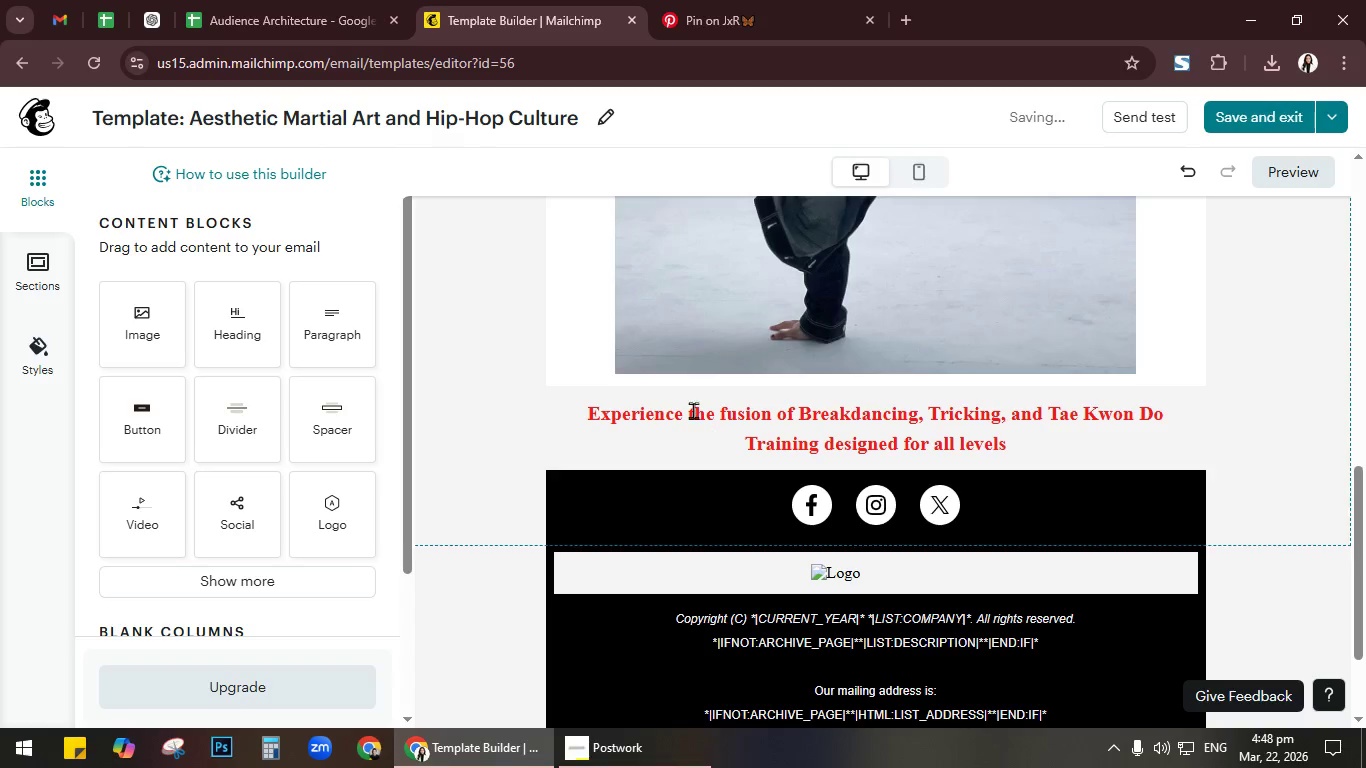 
left_click([561, 429])
 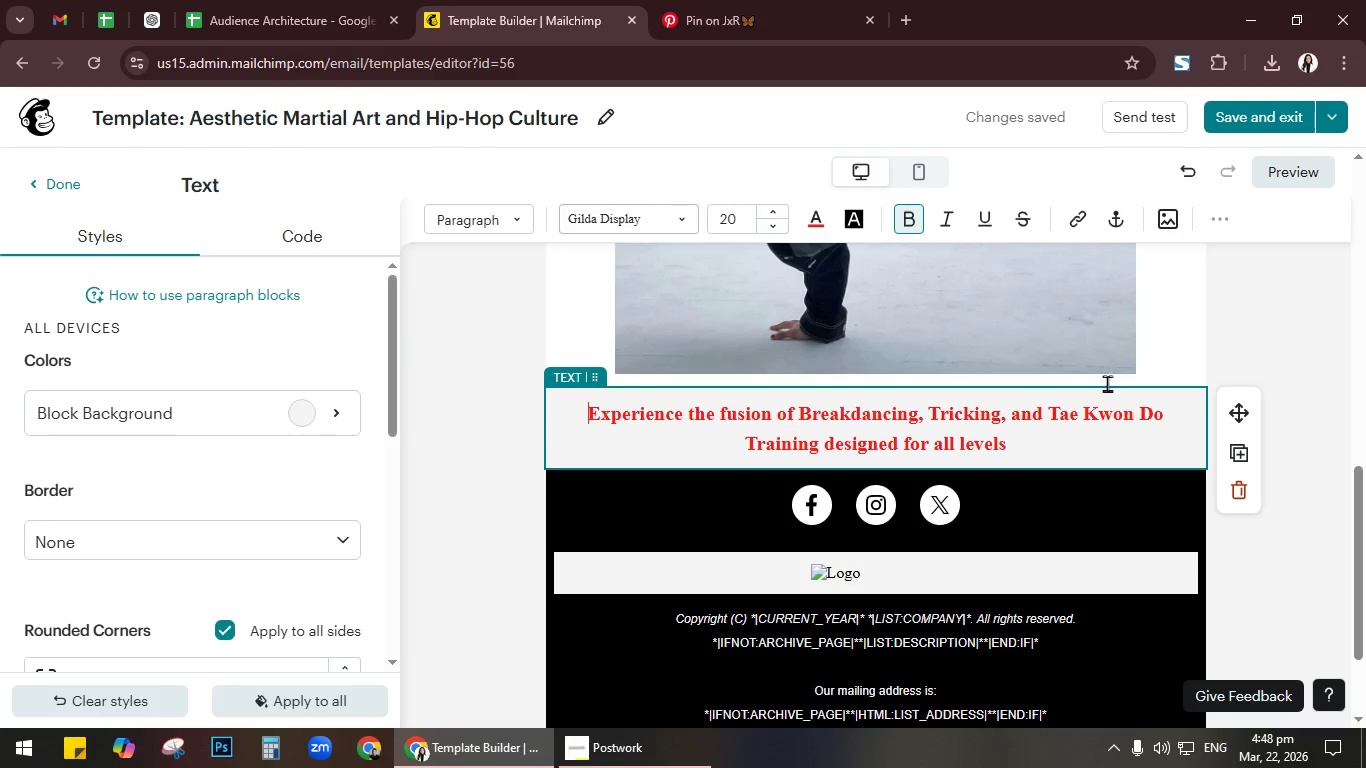 
left_click([1303, 354])
 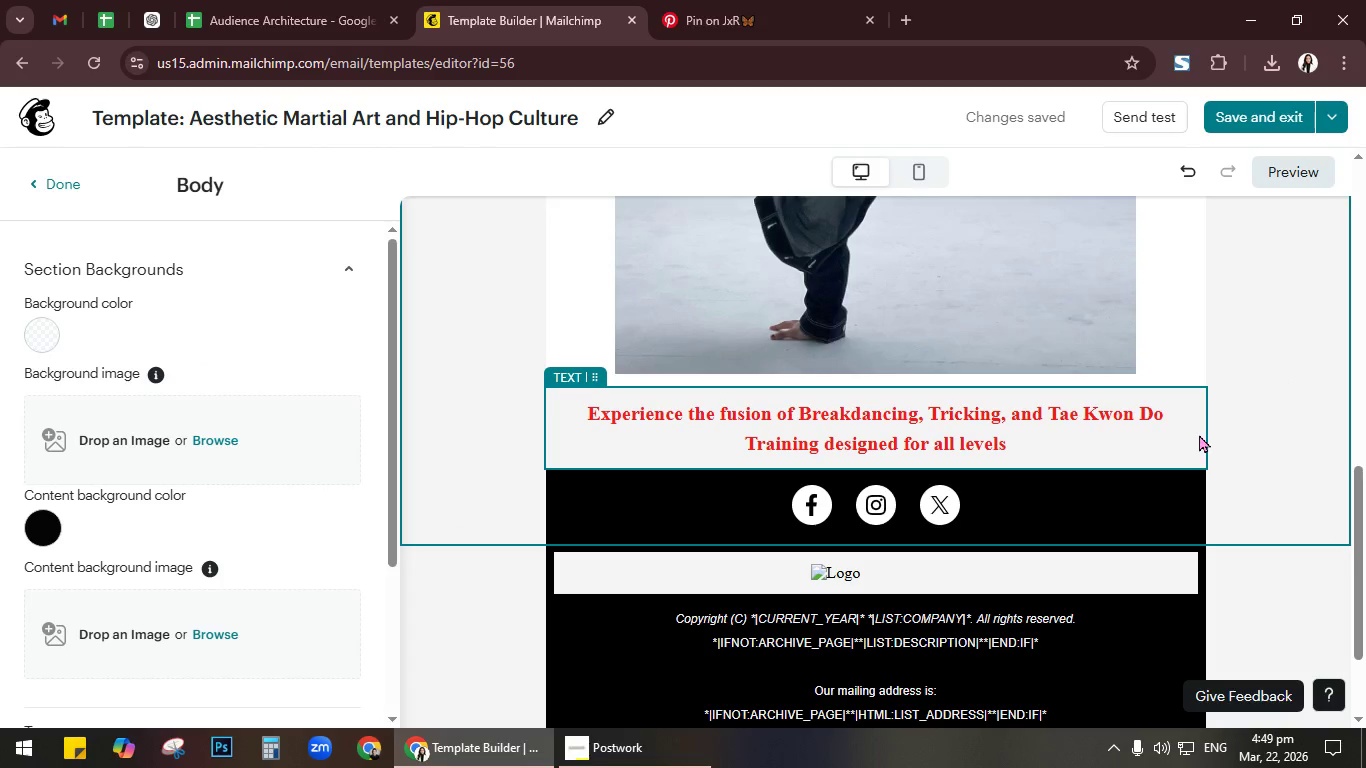 
left_click([1195, 436])
 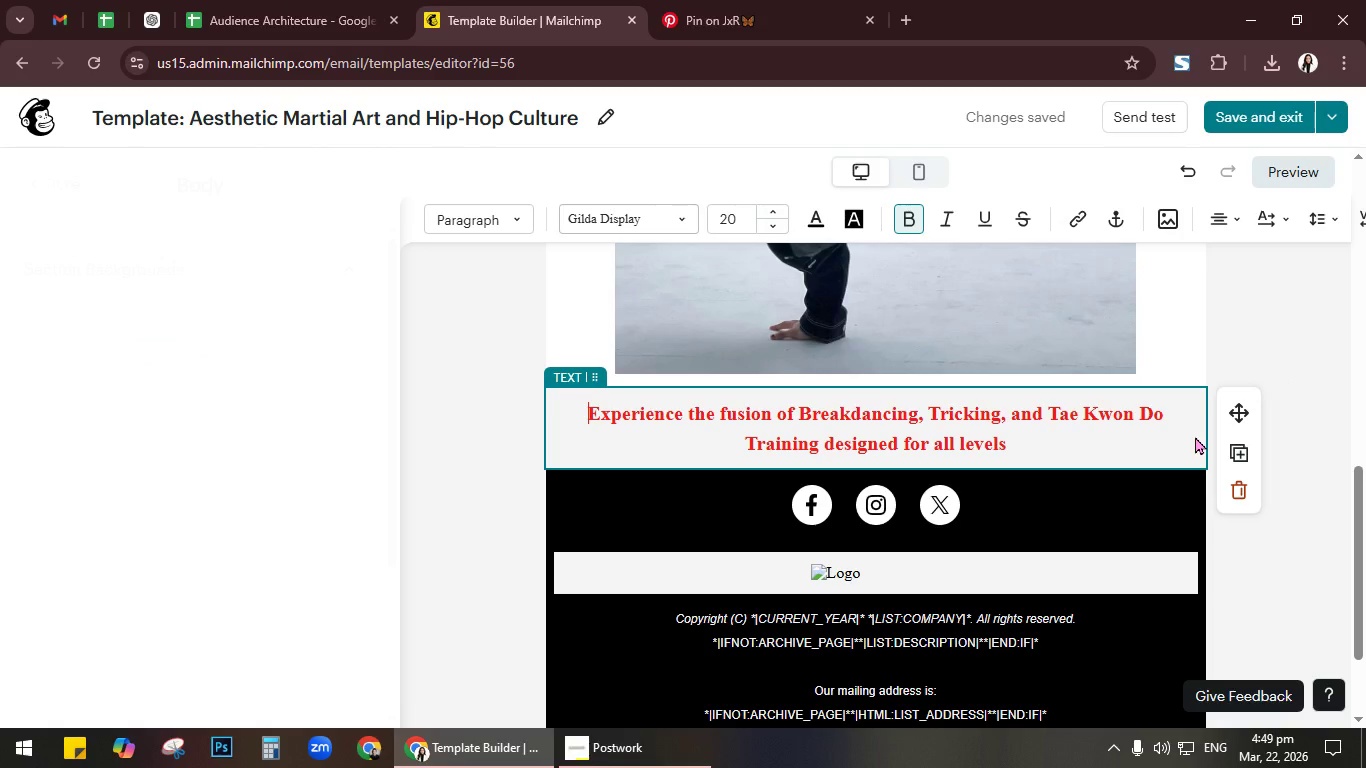 
scroll: coordinate [1195, 436], scroll_direction: up, amount: 4.0
 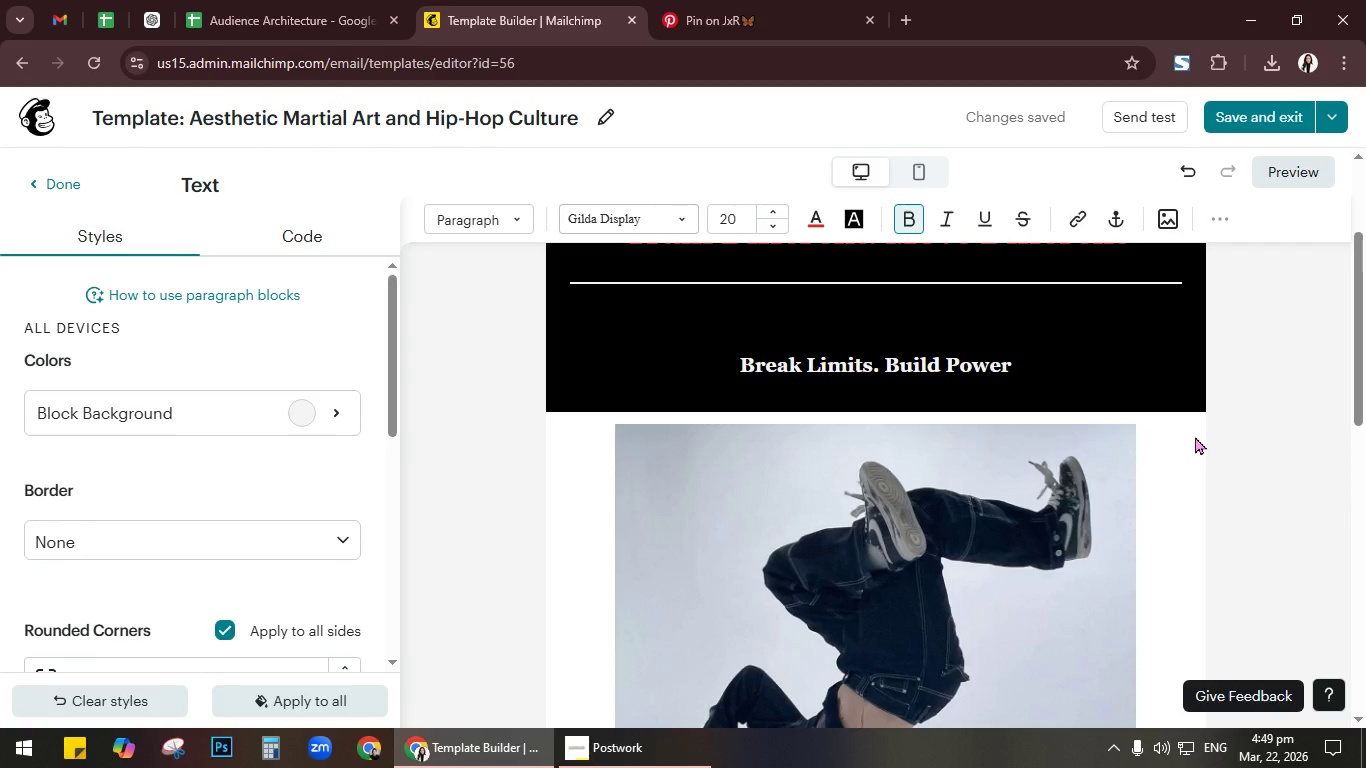 
scroll: coordinate [1195, 436], scroll_direction: down, amount: 7.0
 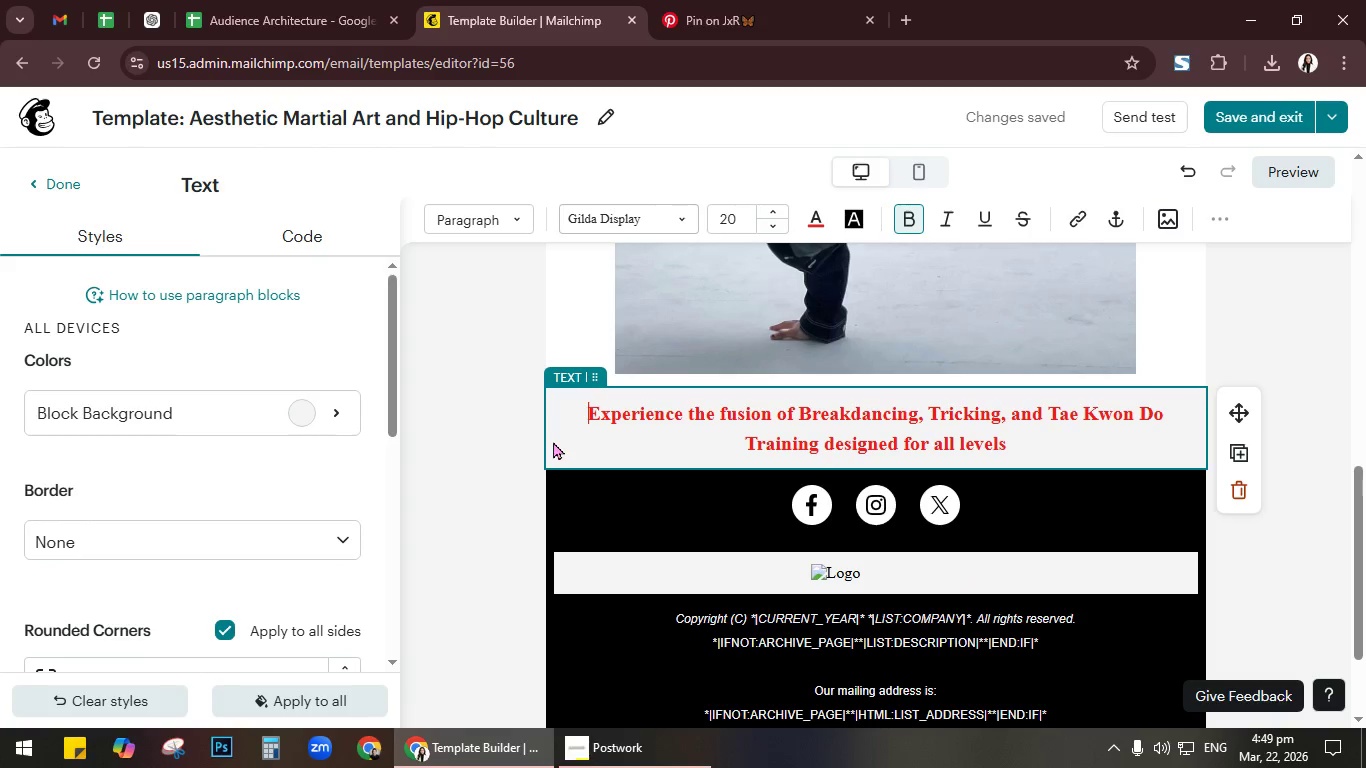 
left_click([280, 412])
 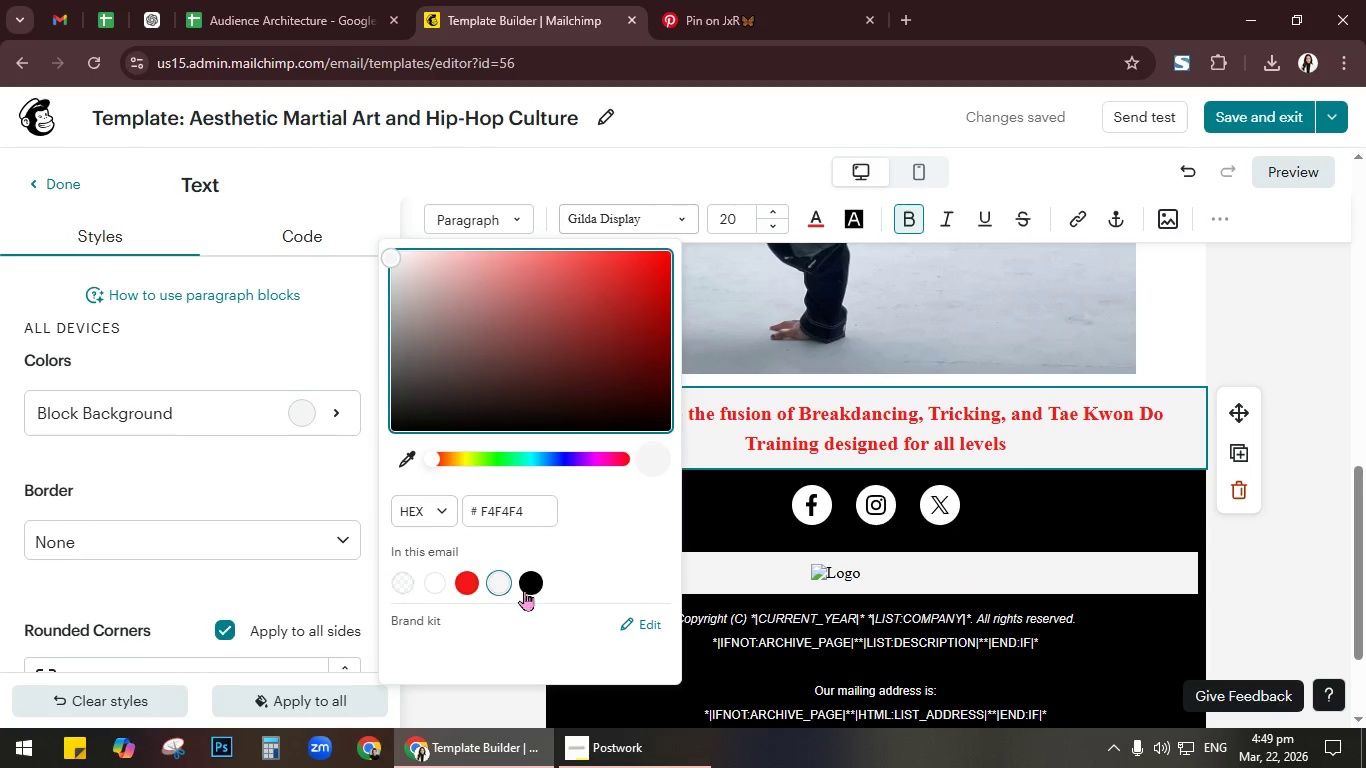 
left_click([528, 584])
 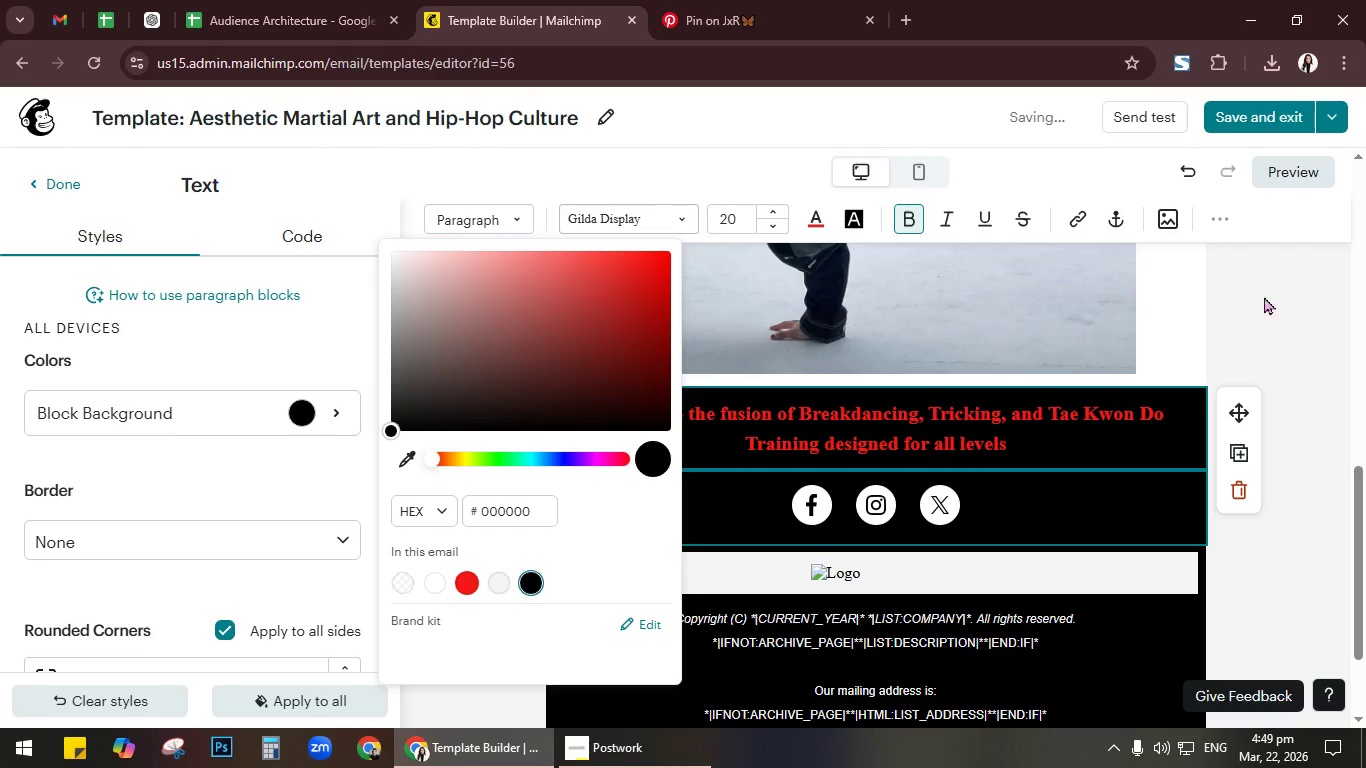 
left_click([1264, 331])
 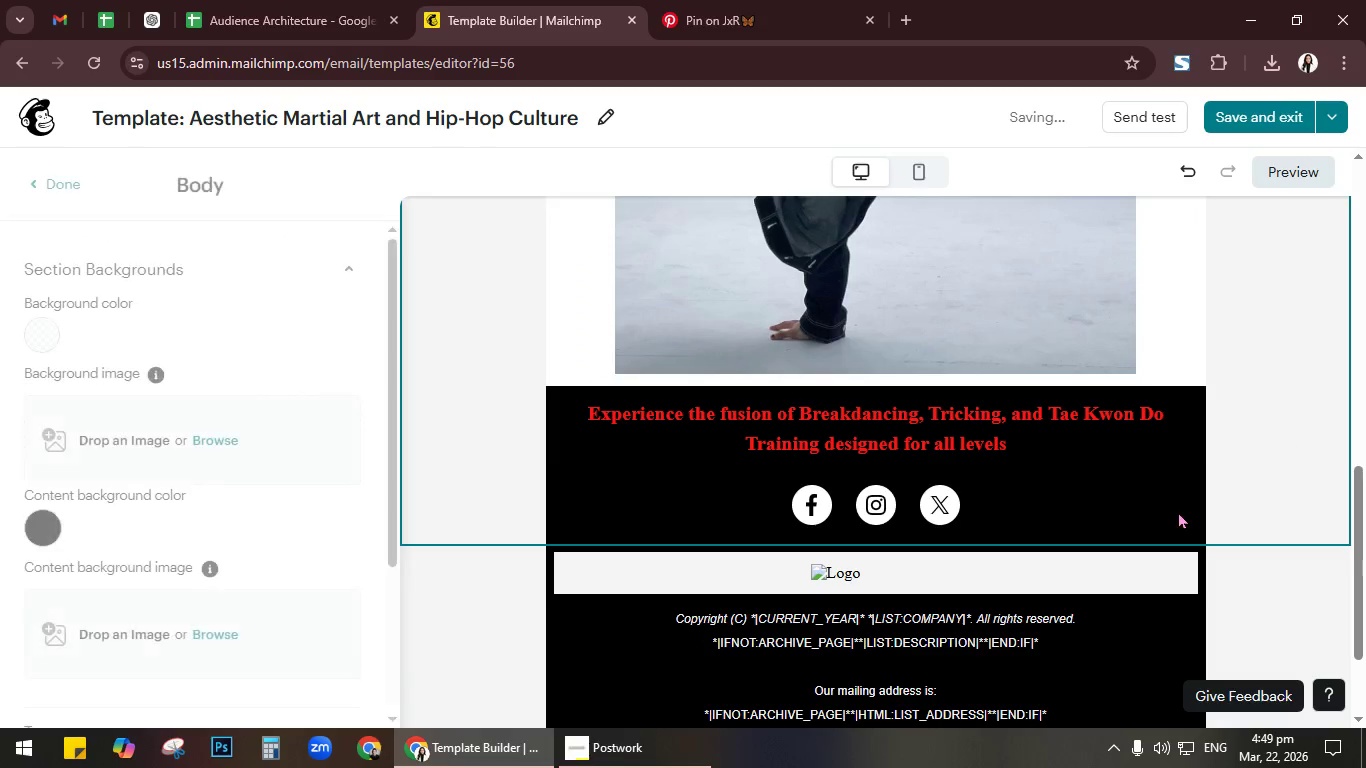 
left_click([1155, 509])
 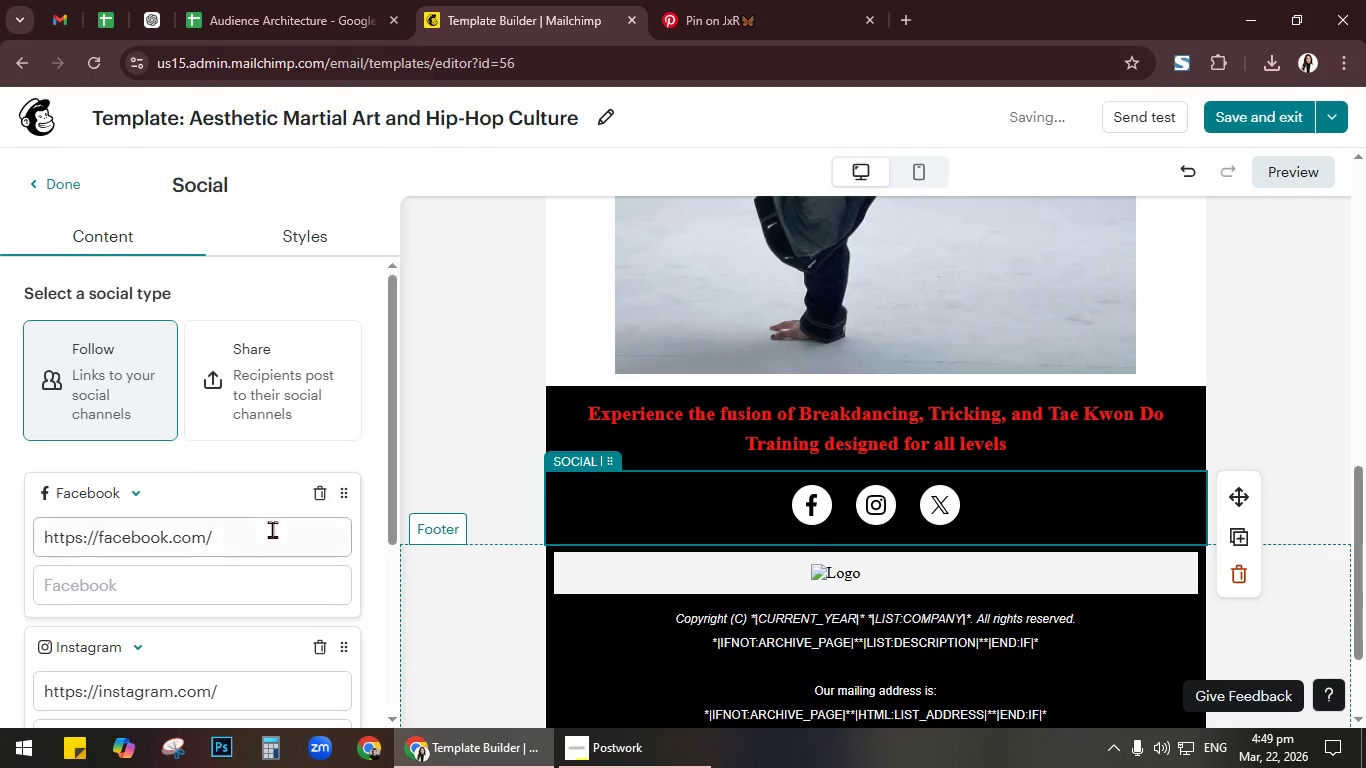 
scroll: coordinate [277, 526], scroll_direction: down, amount: 1.0
 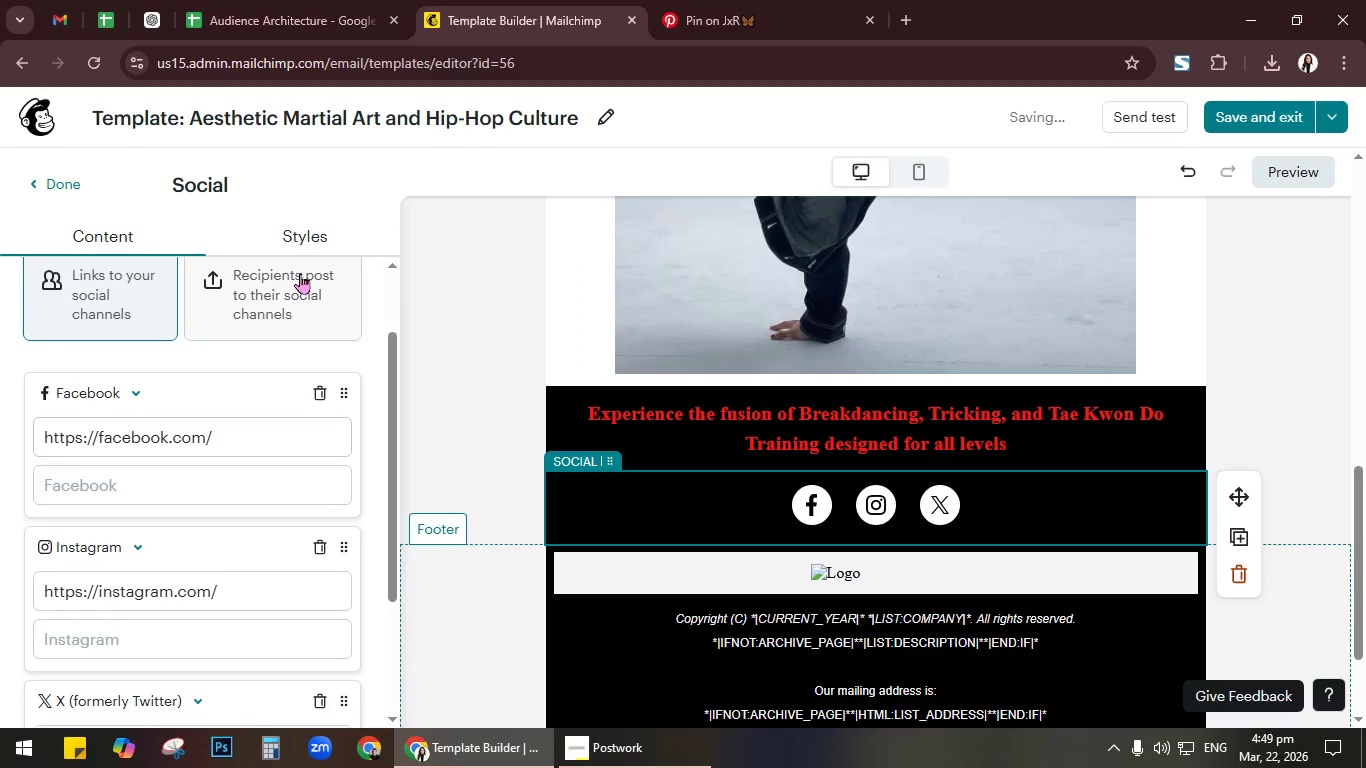 
left_click([316, 227])
 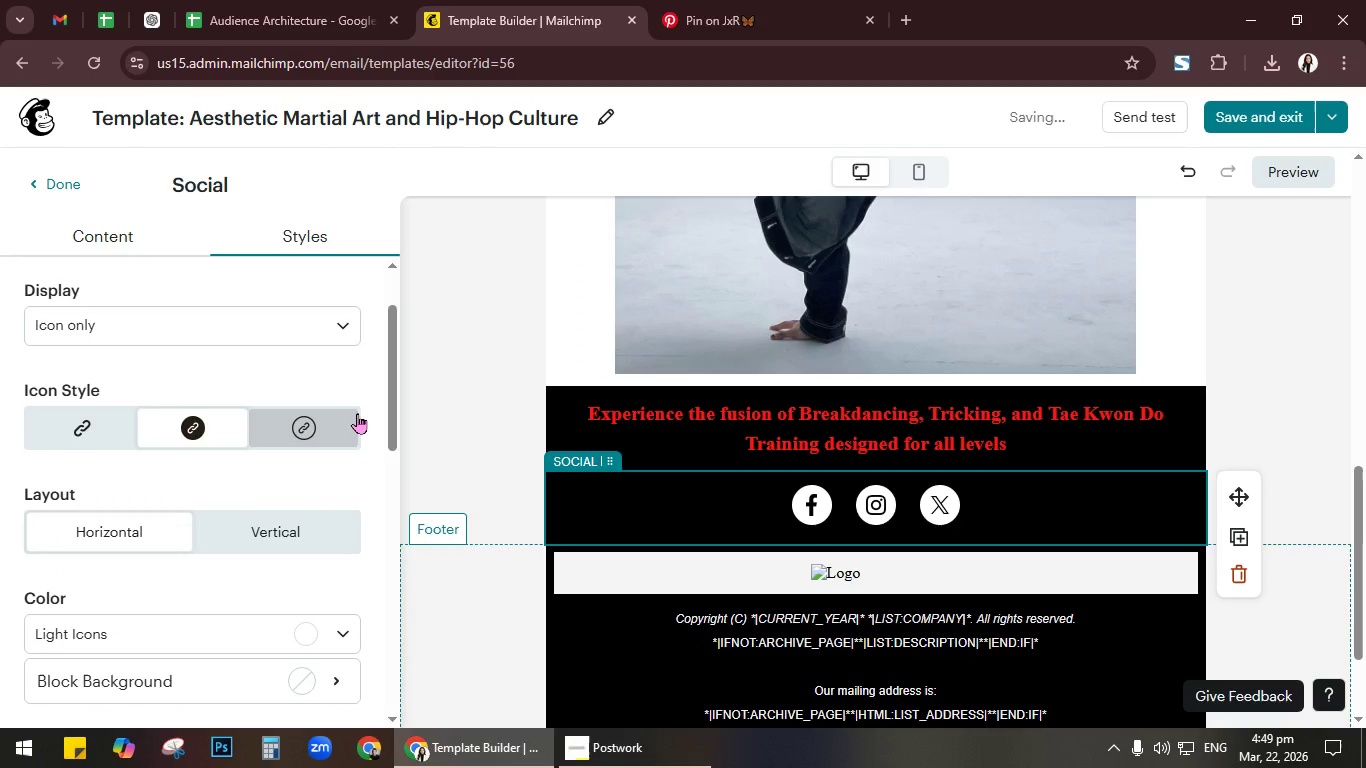 
scroll: coordinate [357, 413], scroll_direction: down, amount: 2.0
 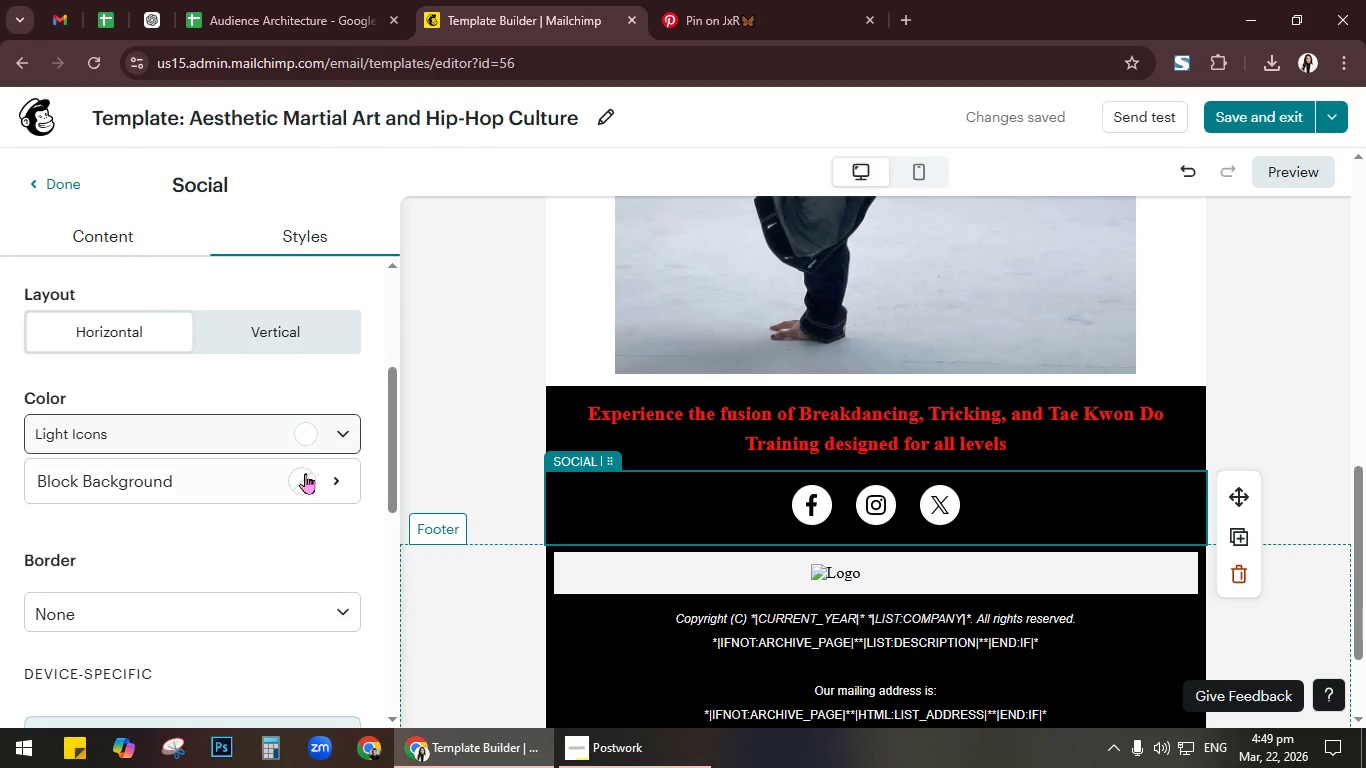 
left_click([313, 497])
 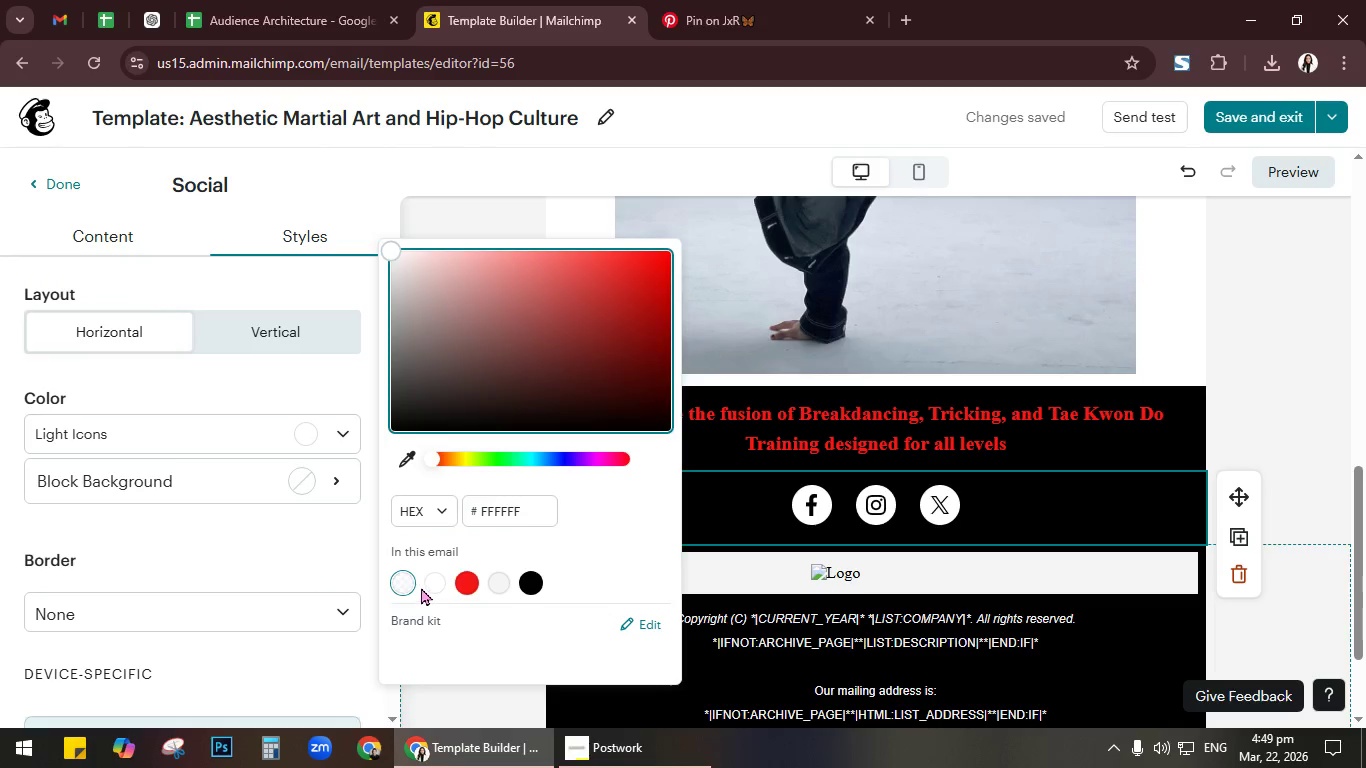 
left_click([397, 579])
 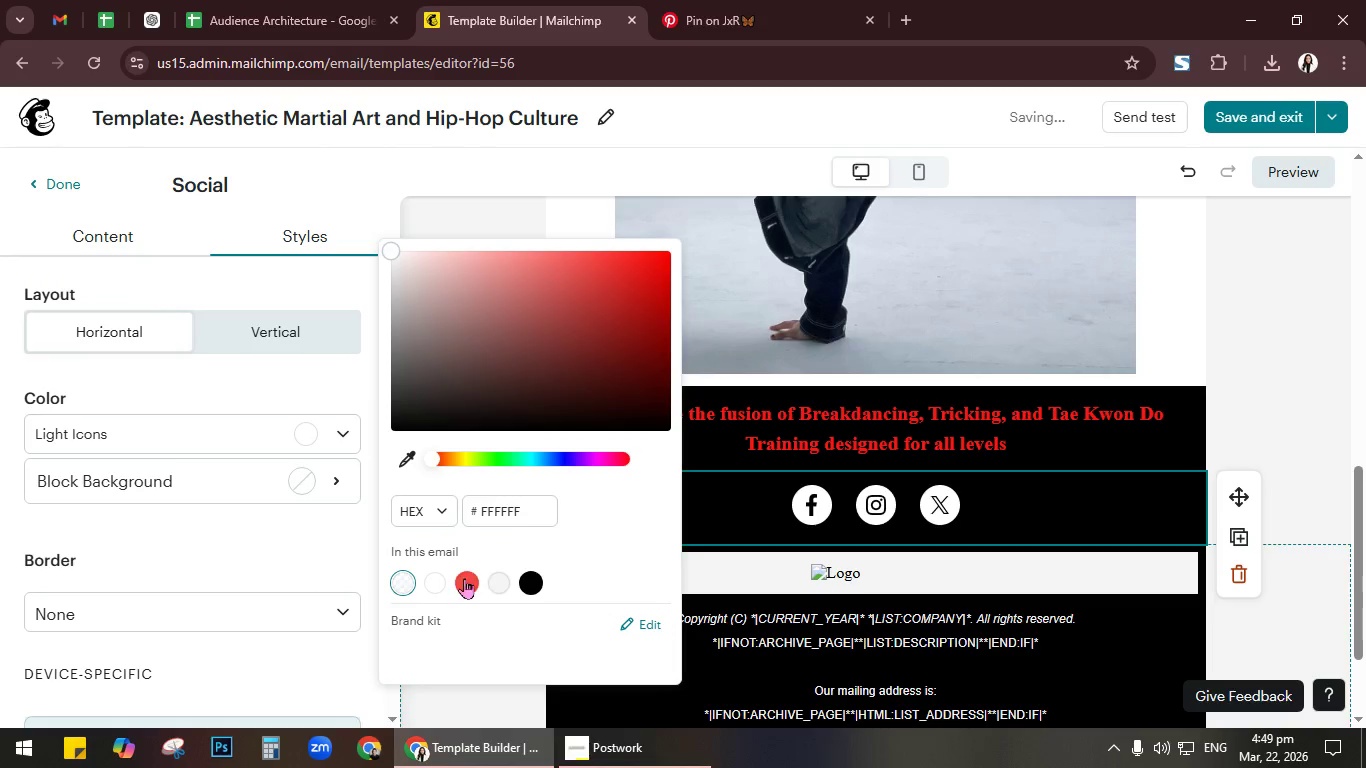 
left_click([425, 580])
 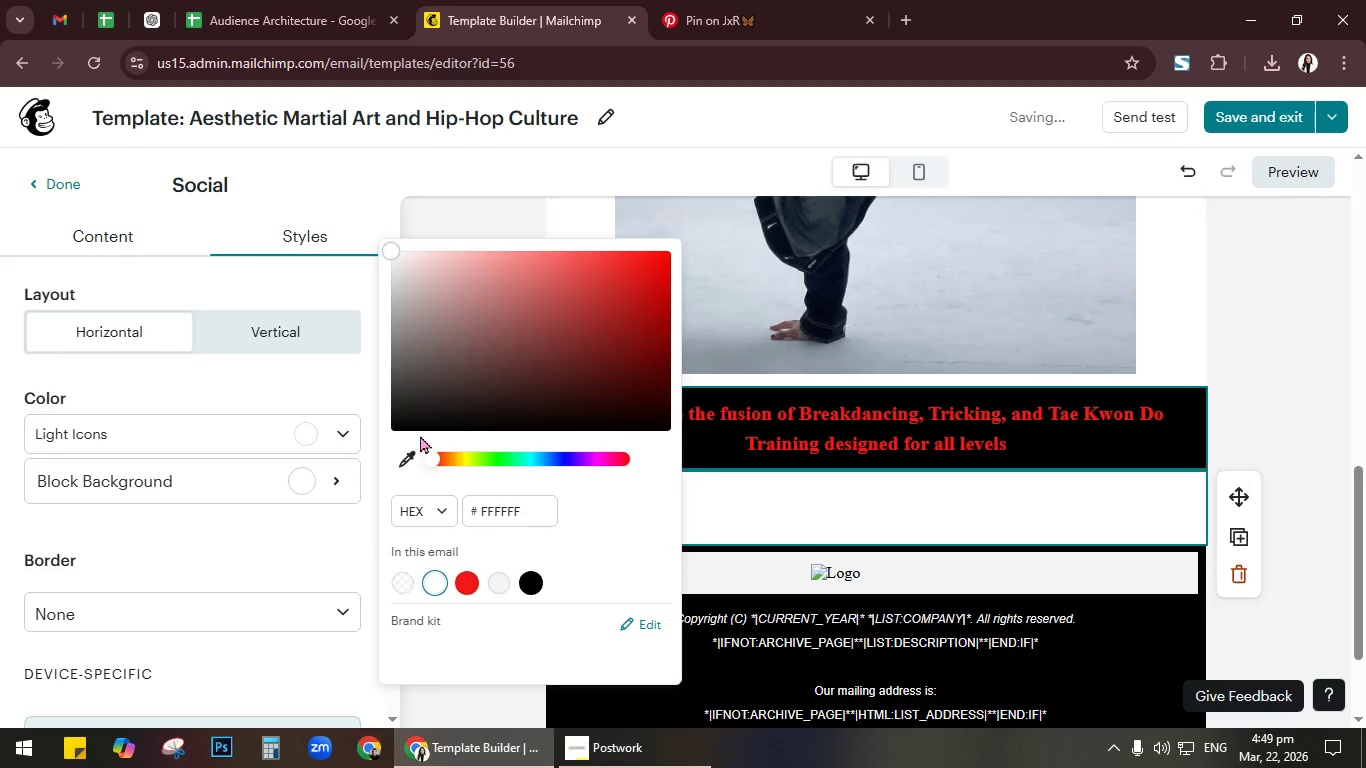 
left_click([316, 441])
 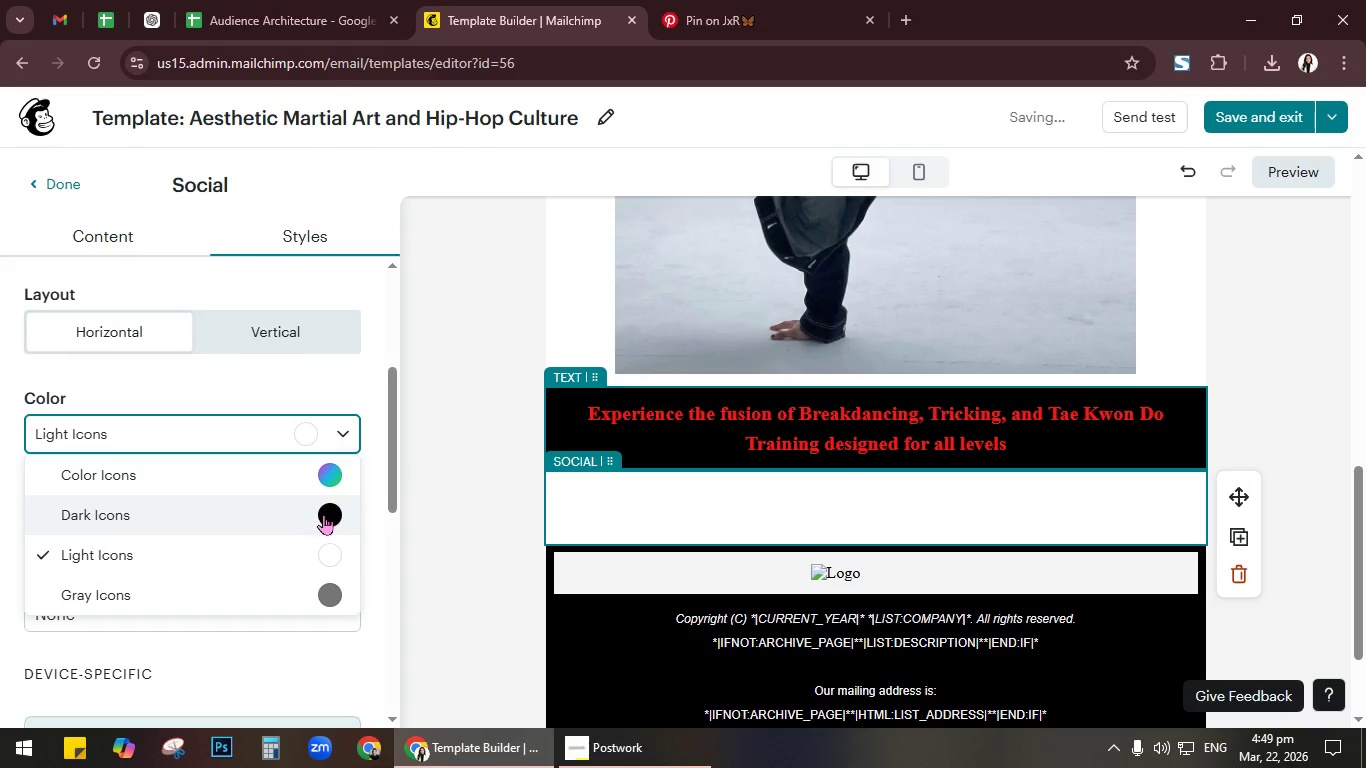 
left_click([323, 514])
 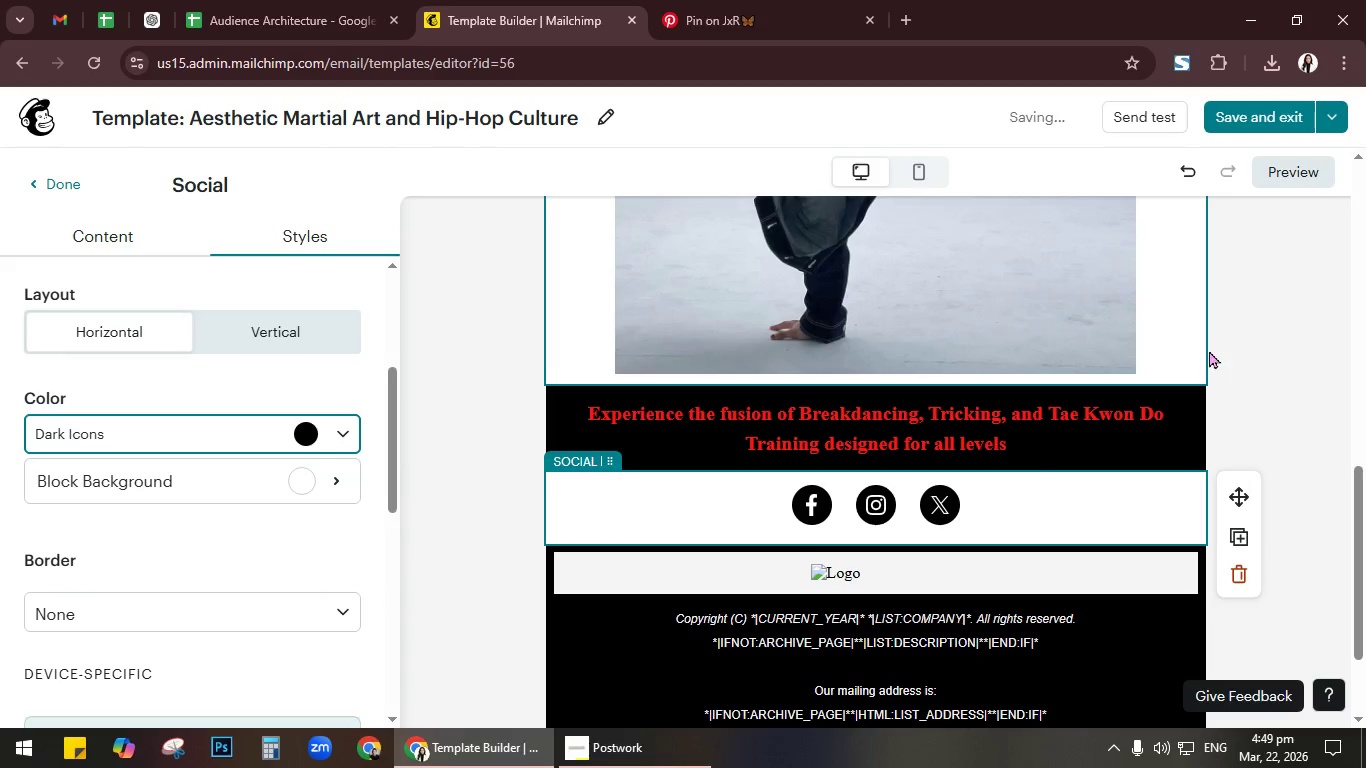 
left_click([1298, 354])
 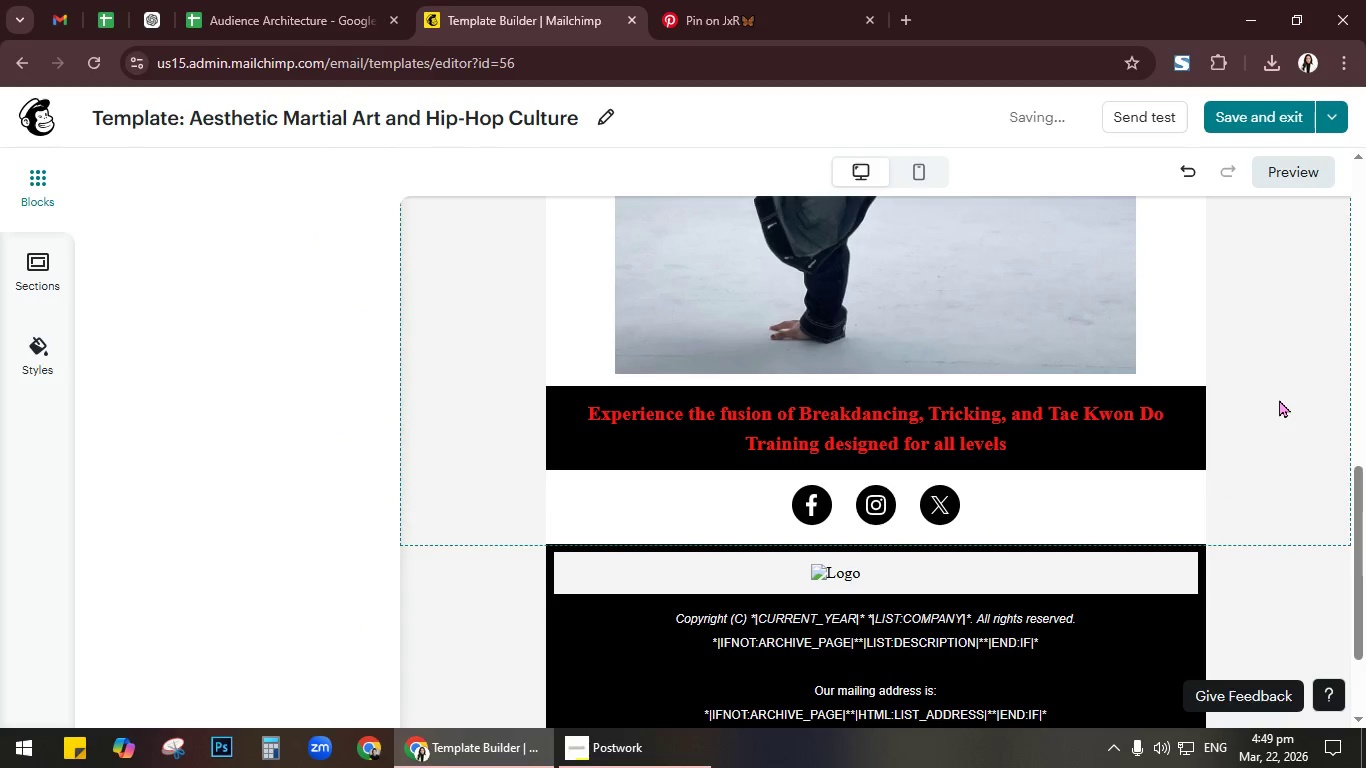 
scroll: coordinate [1279, 399], scroll_direction: down, amount: 1.0
 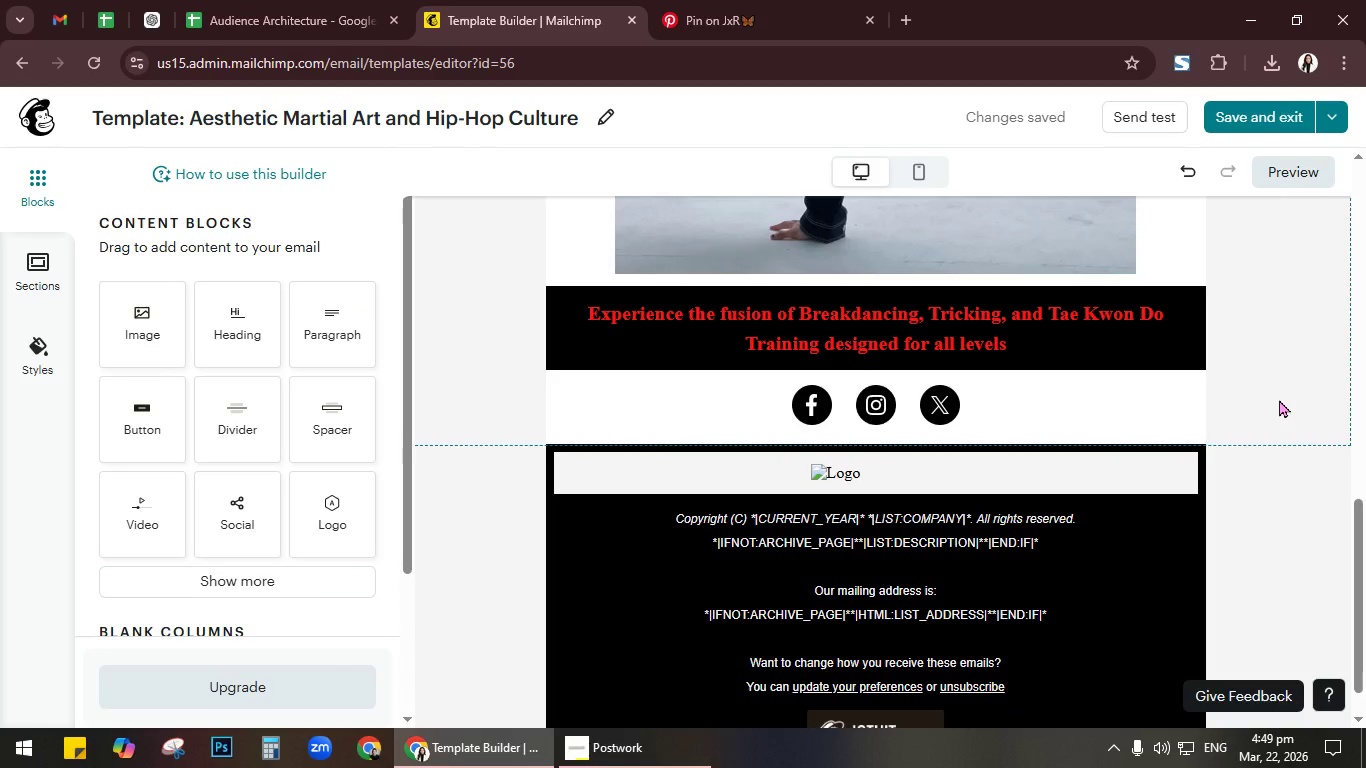 
wait(10.78)
 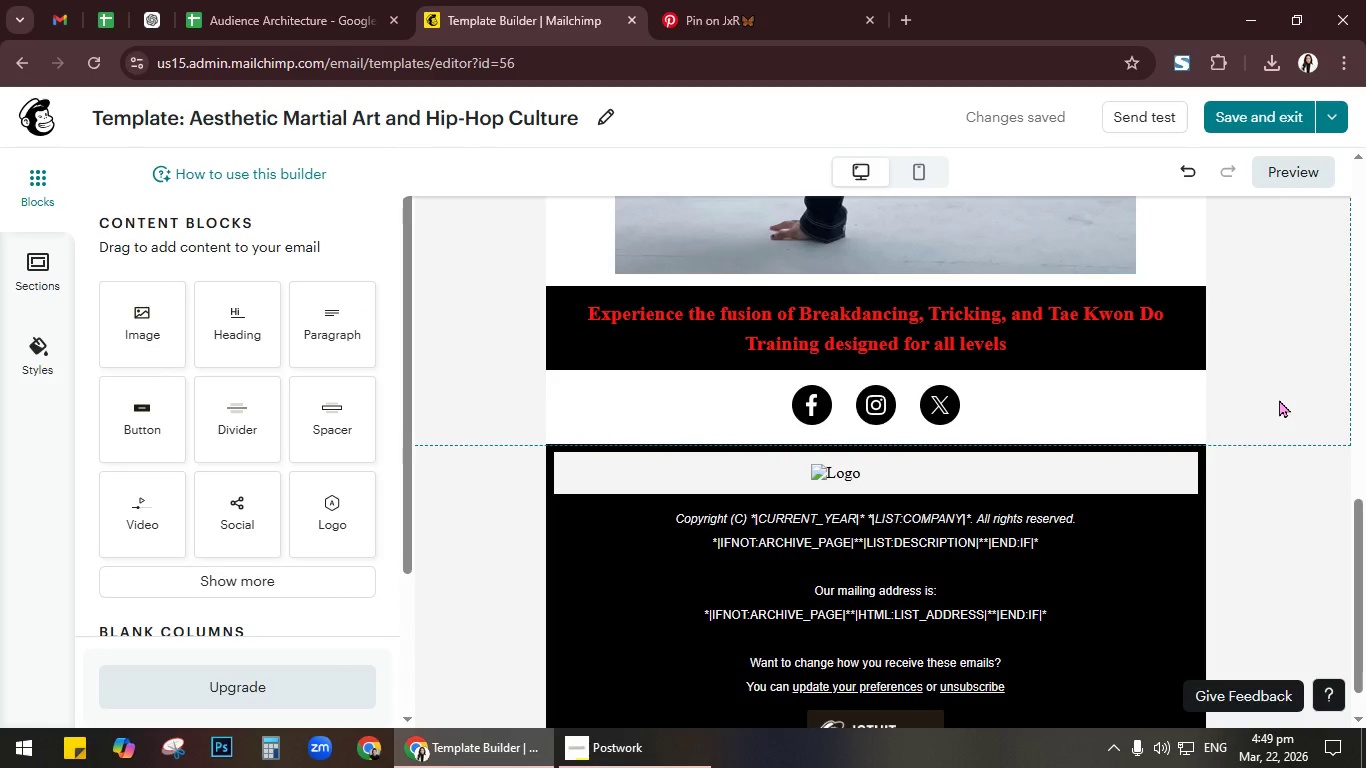 
scroll: coordinate [1279, 399], scroll_direction: down, amount: 1.0
 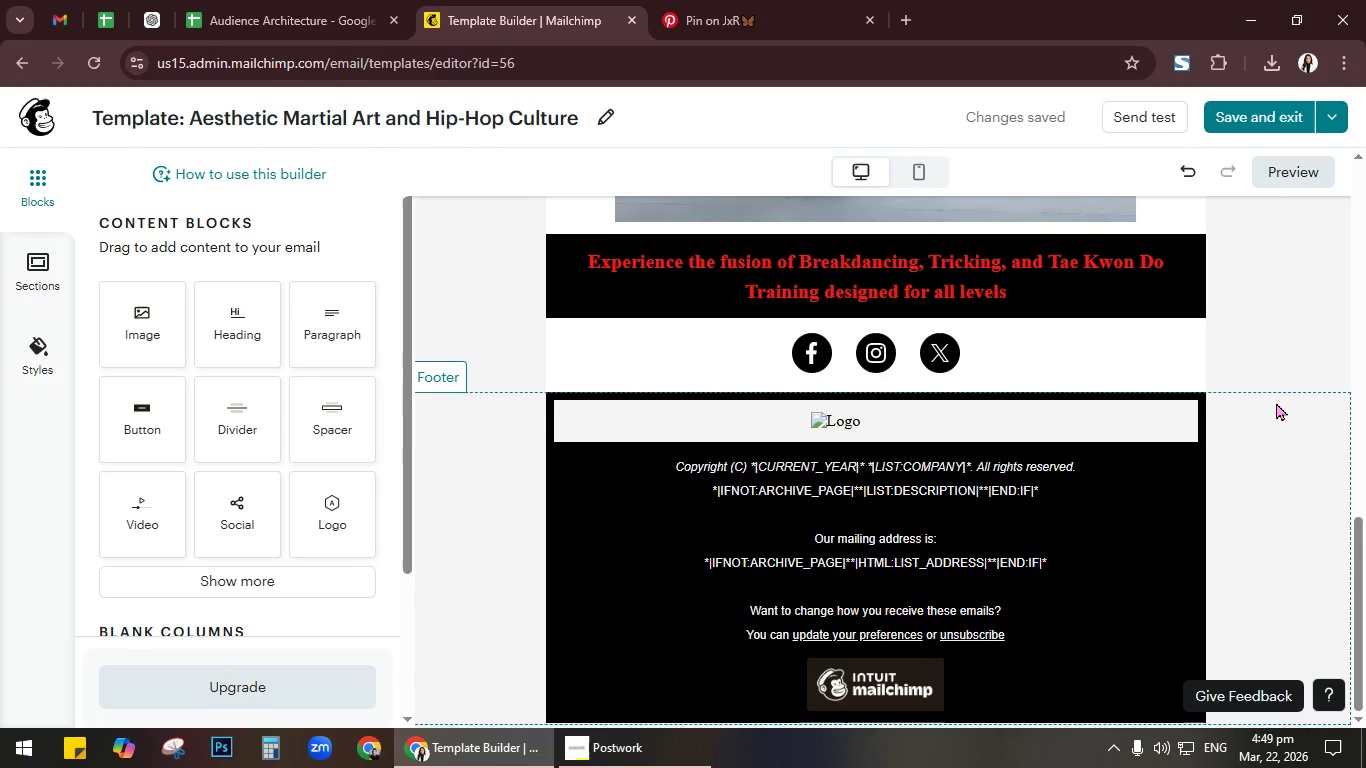 
scroll: coordinate [1275, 403], scroll_direction: up, amount: 12.0
 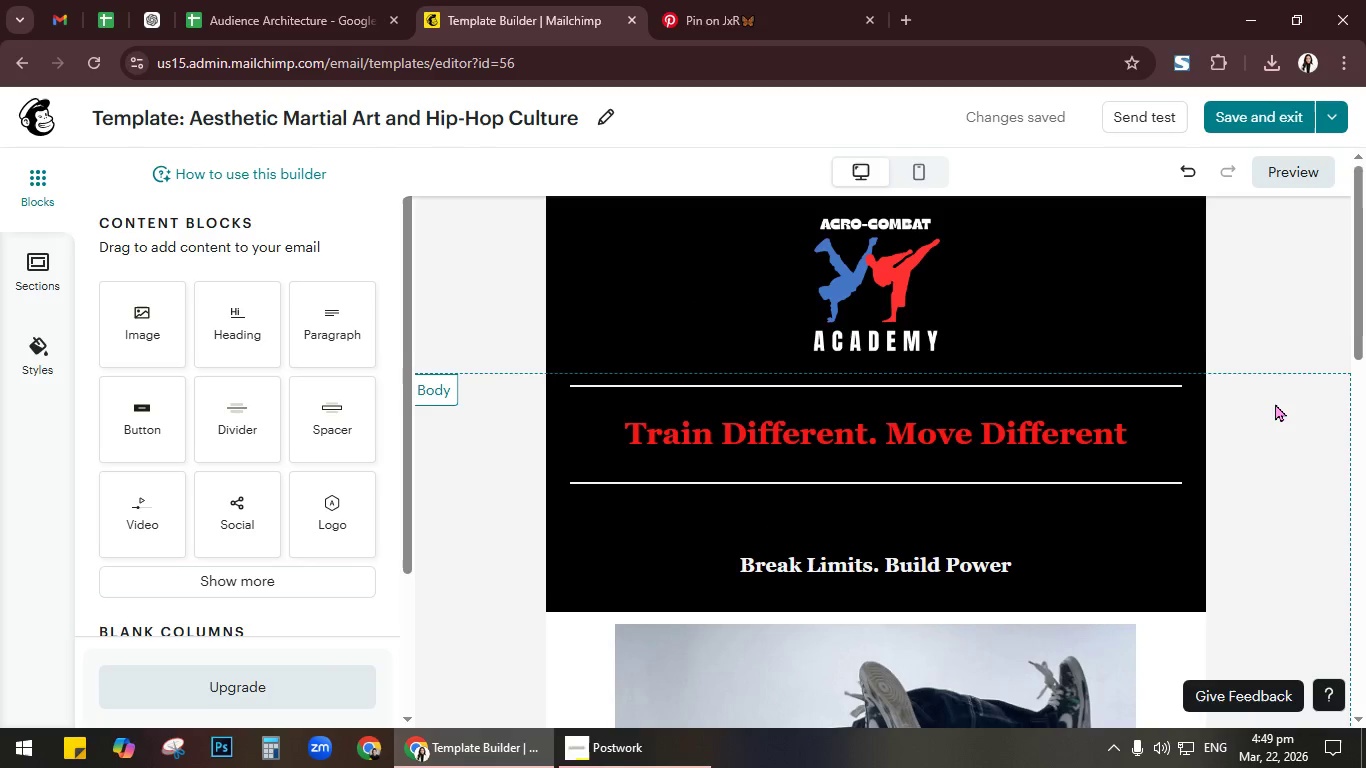 
scroll: coordinate [1275, 403], scroll_direction: down, amount: 3.0
 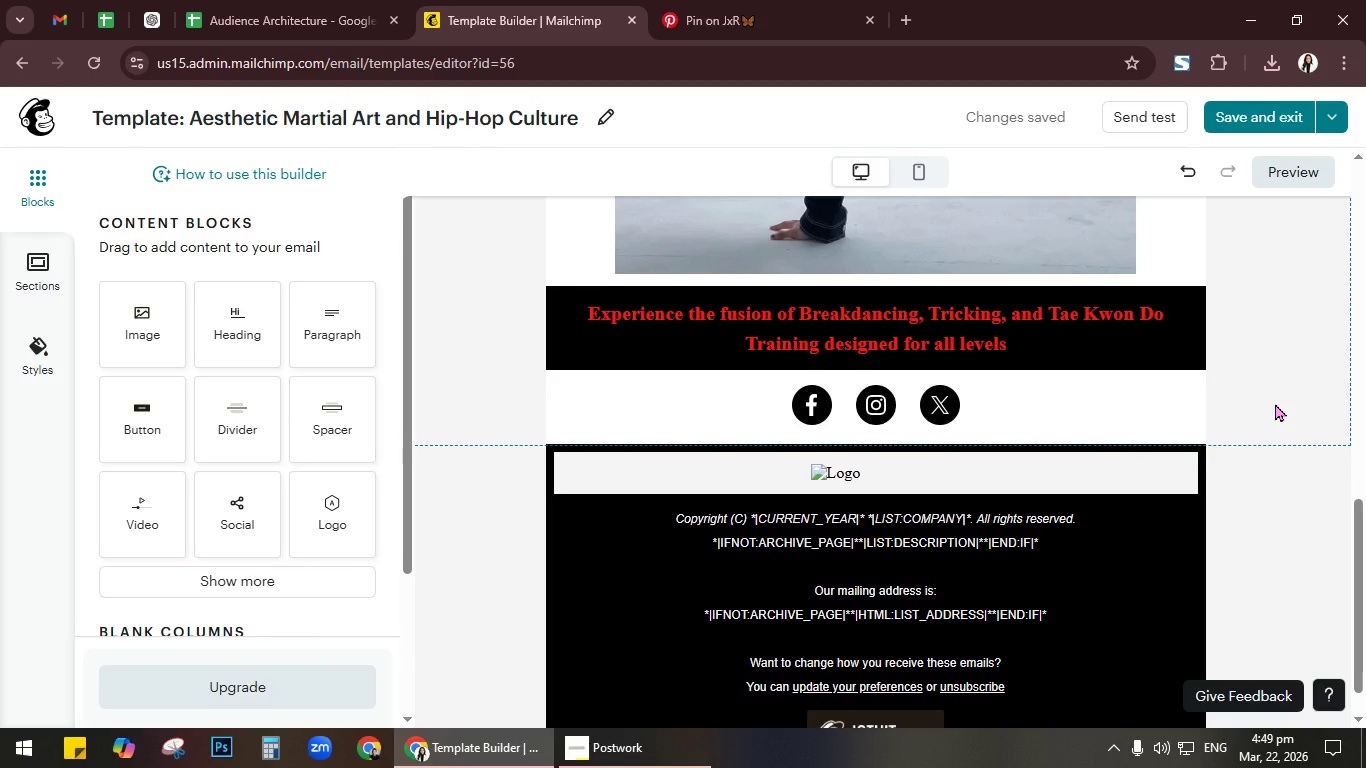 
wait(14.19)
 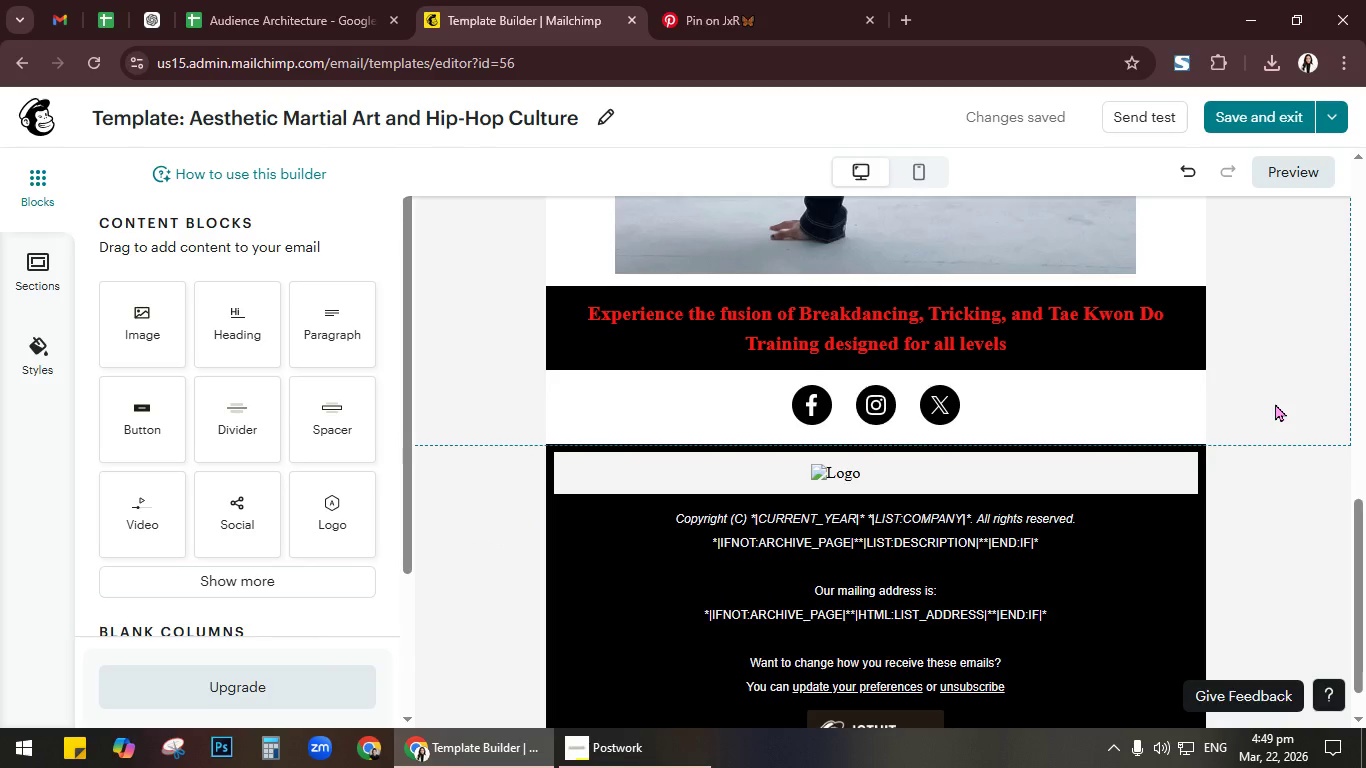 
left_click_drag(start_coordinate=[130, 413], to_coordinate=[931, 372])
 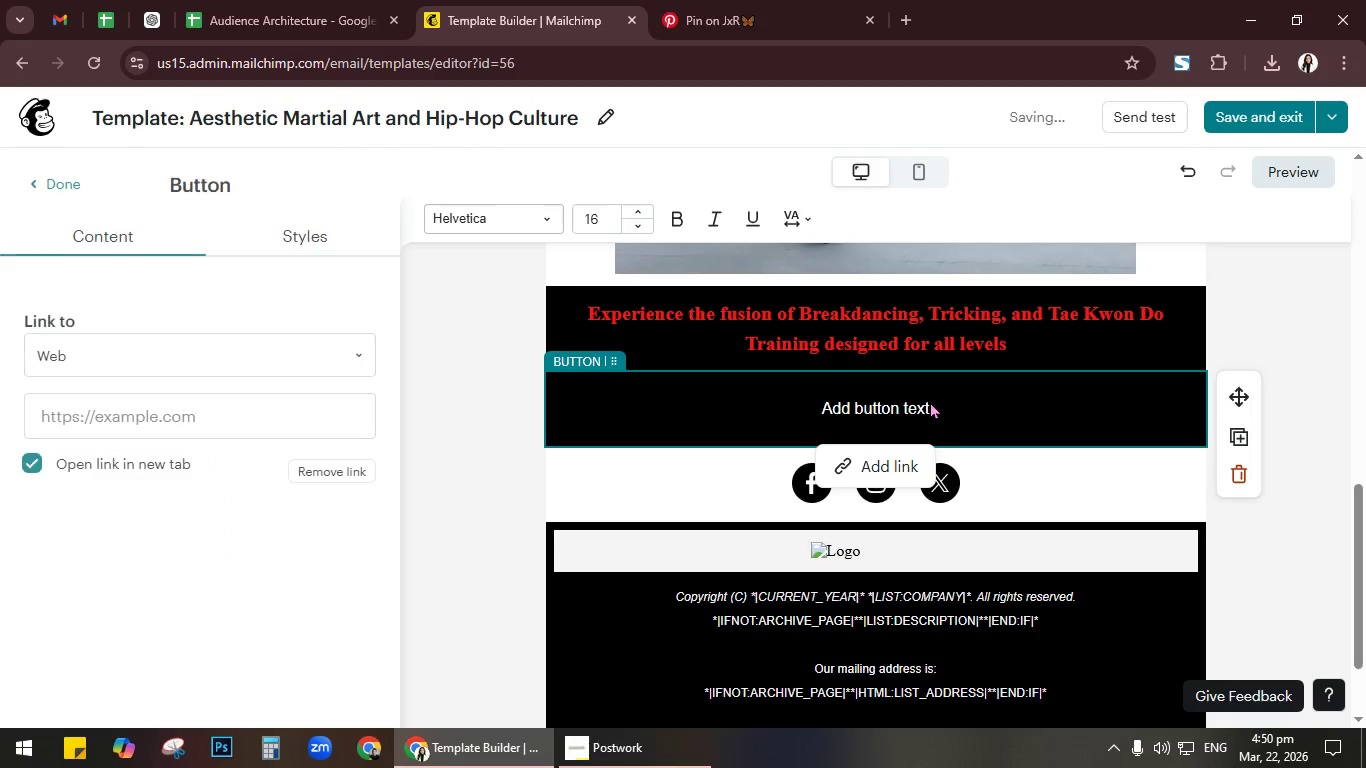 
left_click([930, 401])
 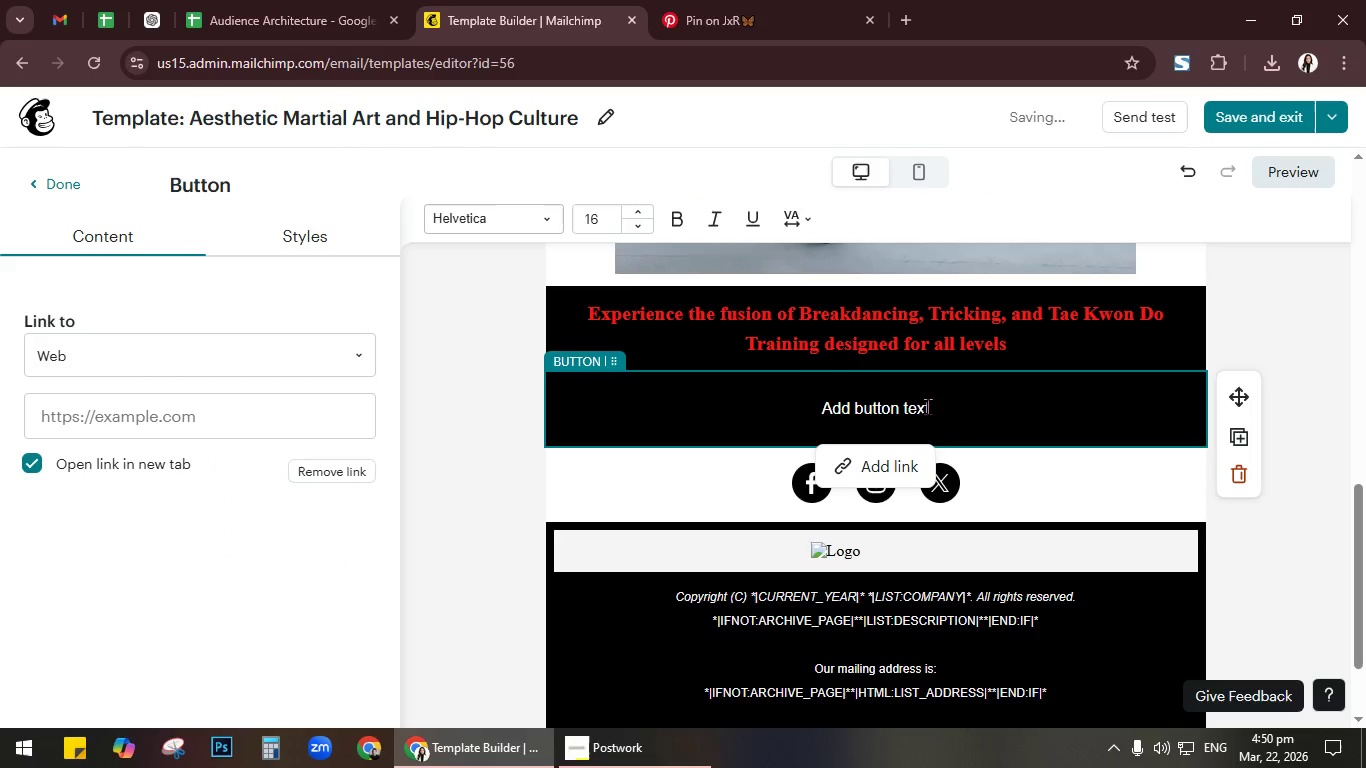 
left_click([932, 405])
 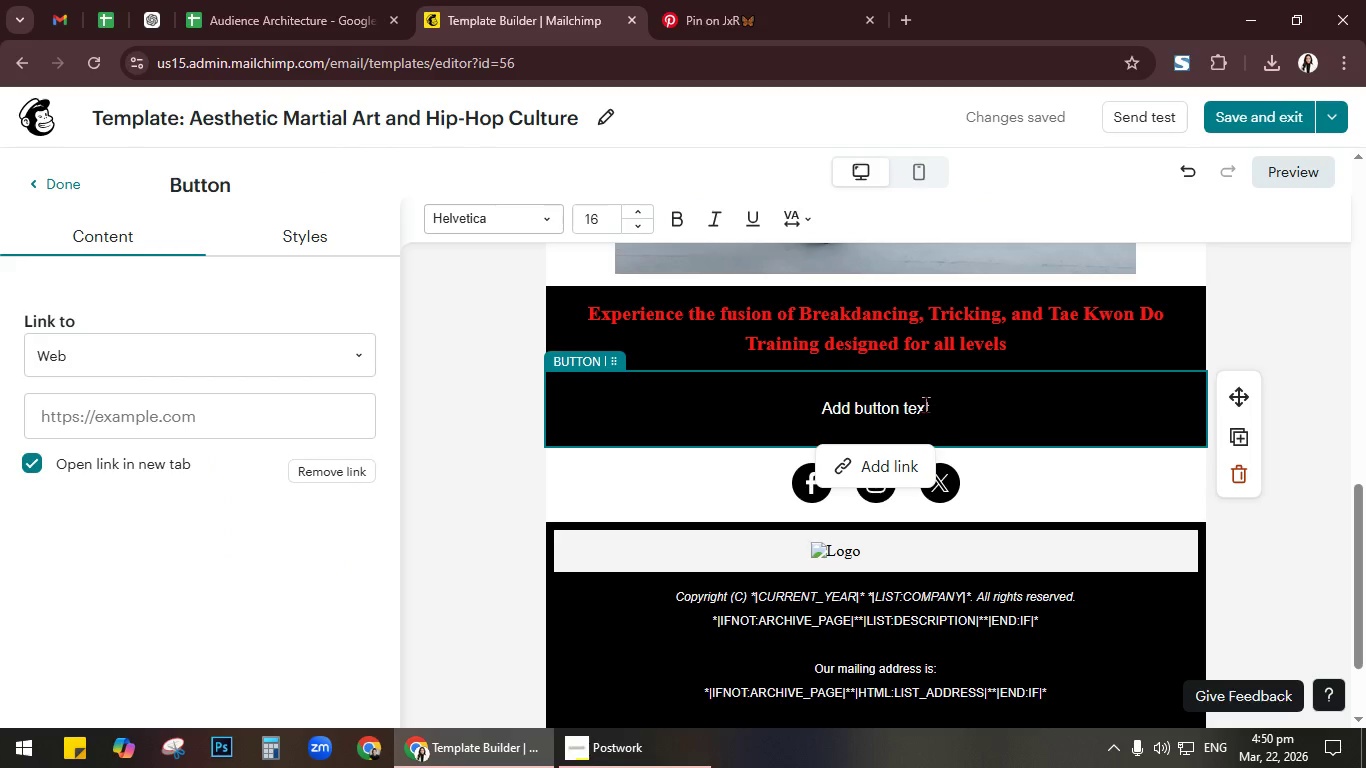 
left_click([925, 404])
 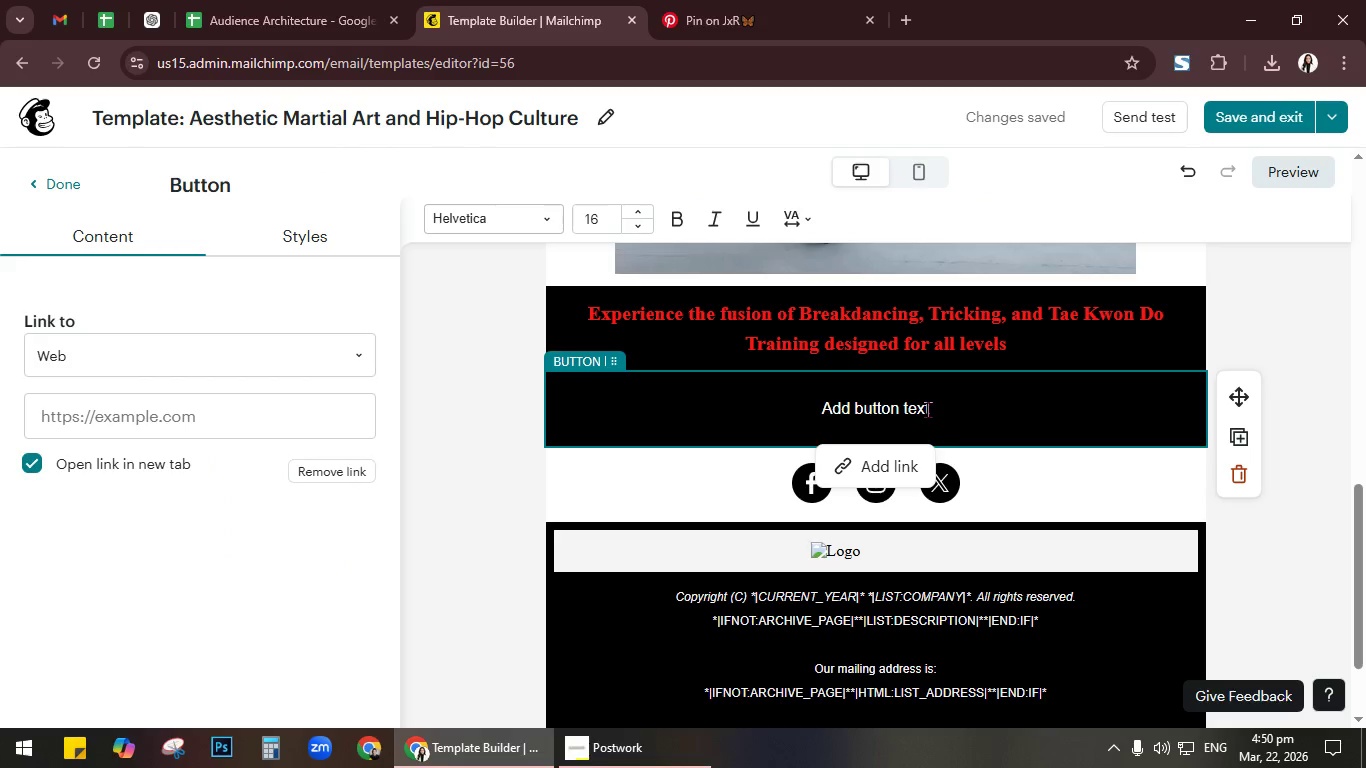 
key(ArrowRight)
 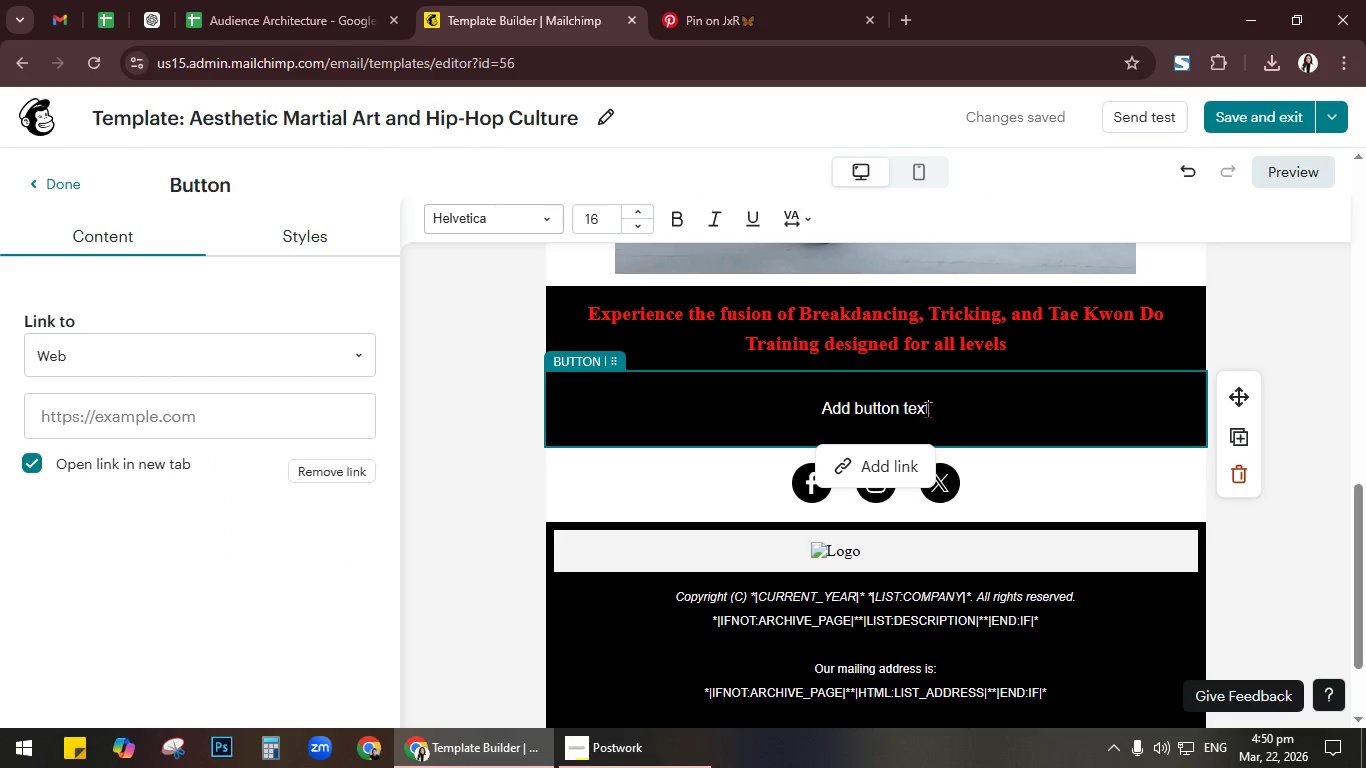 
key(ArrowRight)
 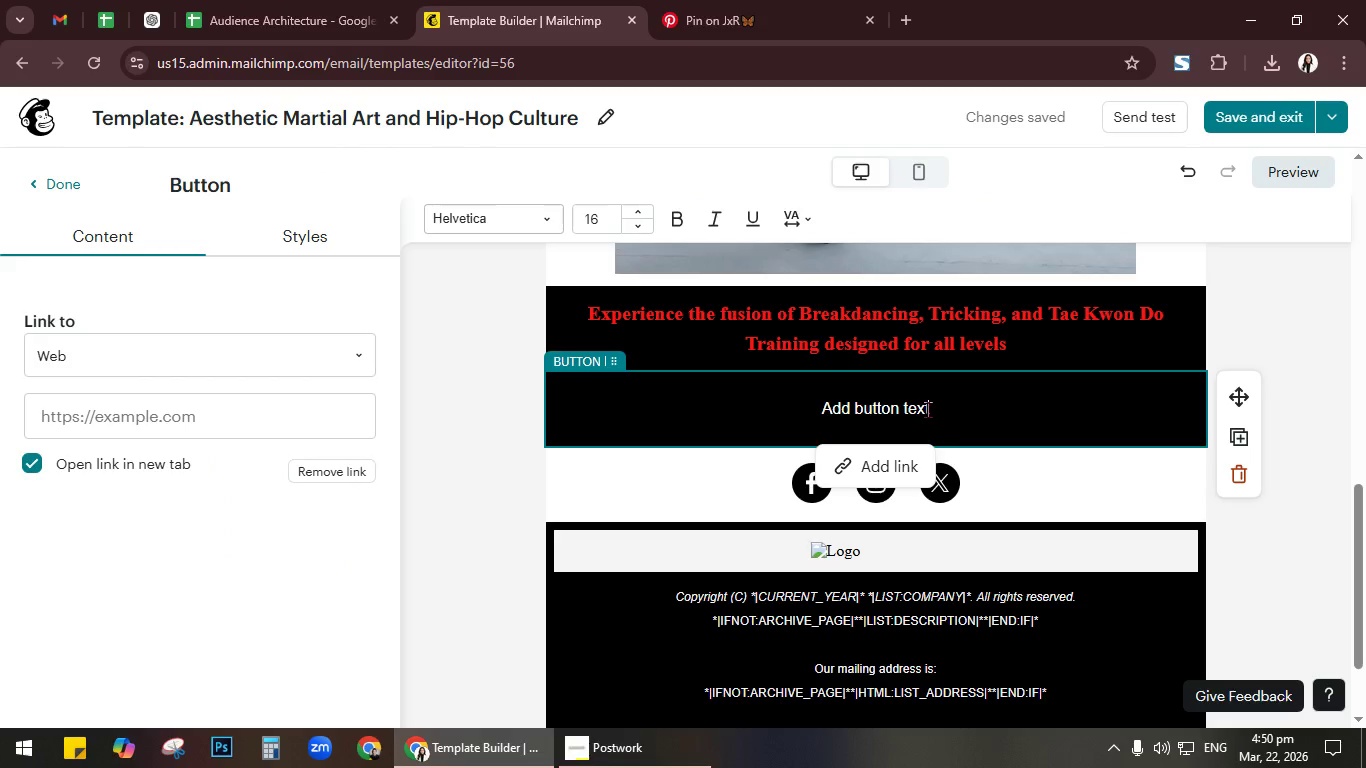 
key(ArrowRight)
 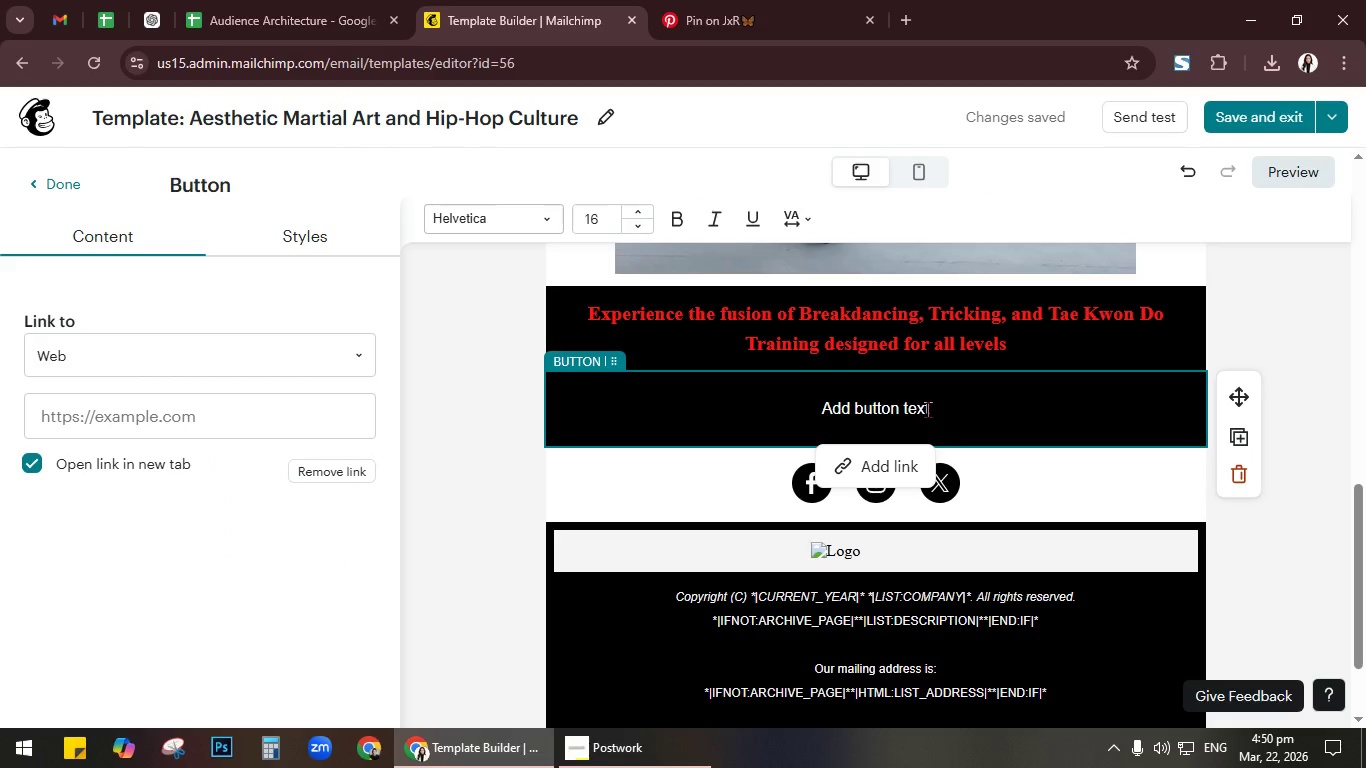 
hold_key(key=Backspace, duration=1.5)
 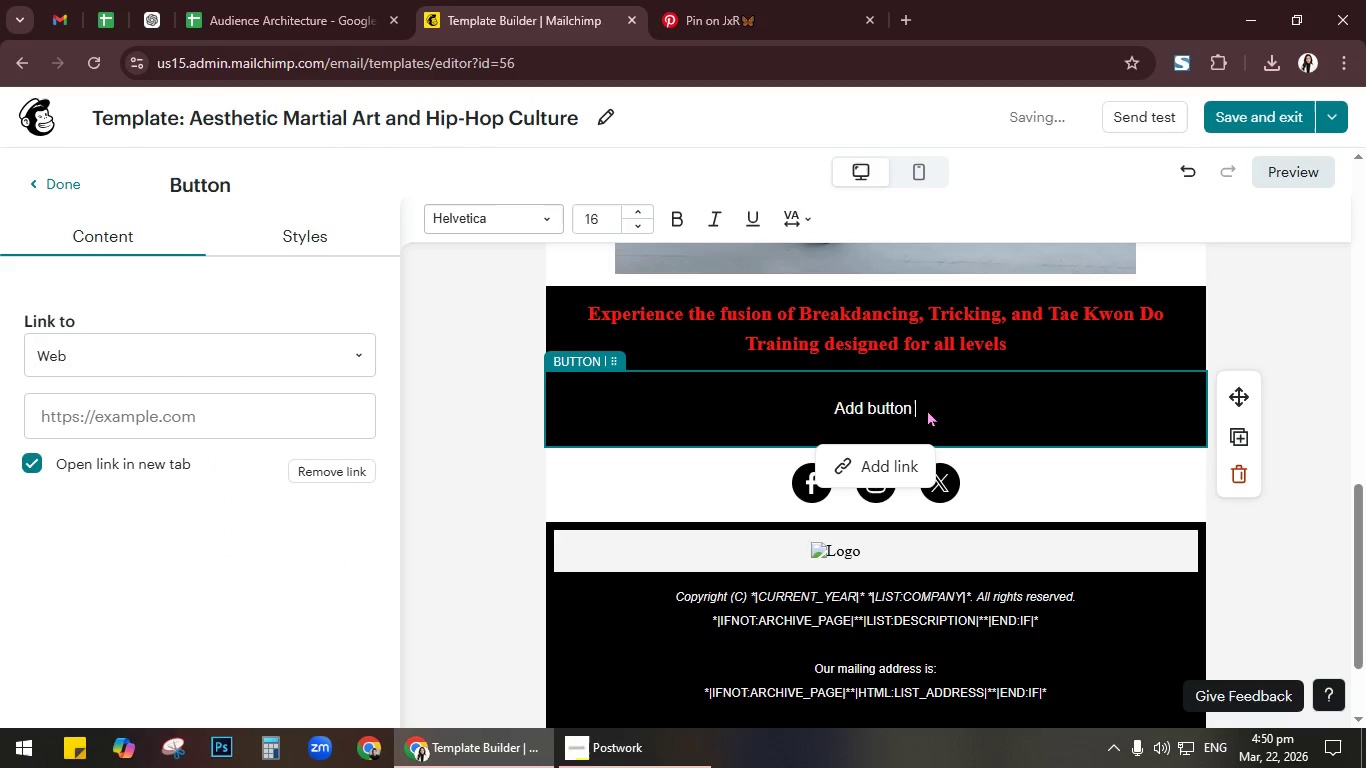 
hold_key(key=Backspace, duration=0.81)
 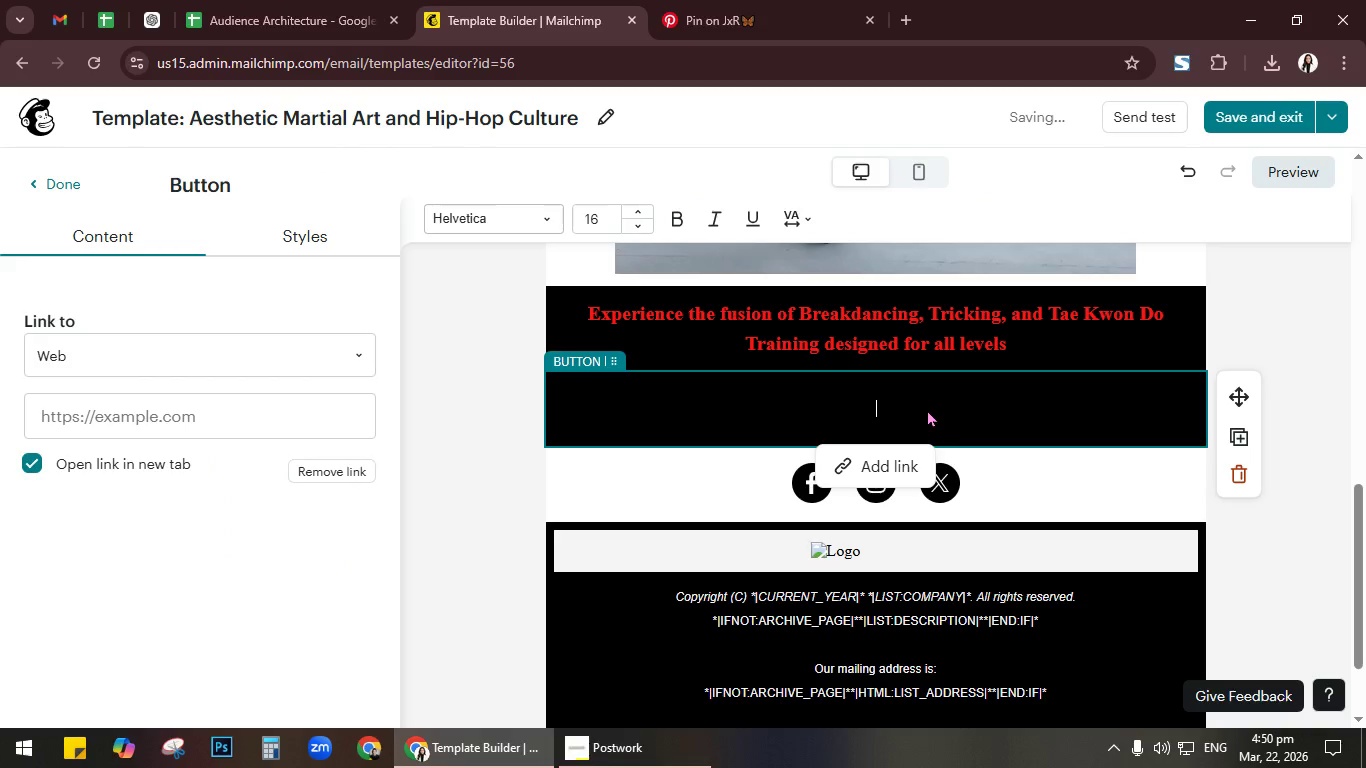 
type(JOIN ELITE FUSION)
 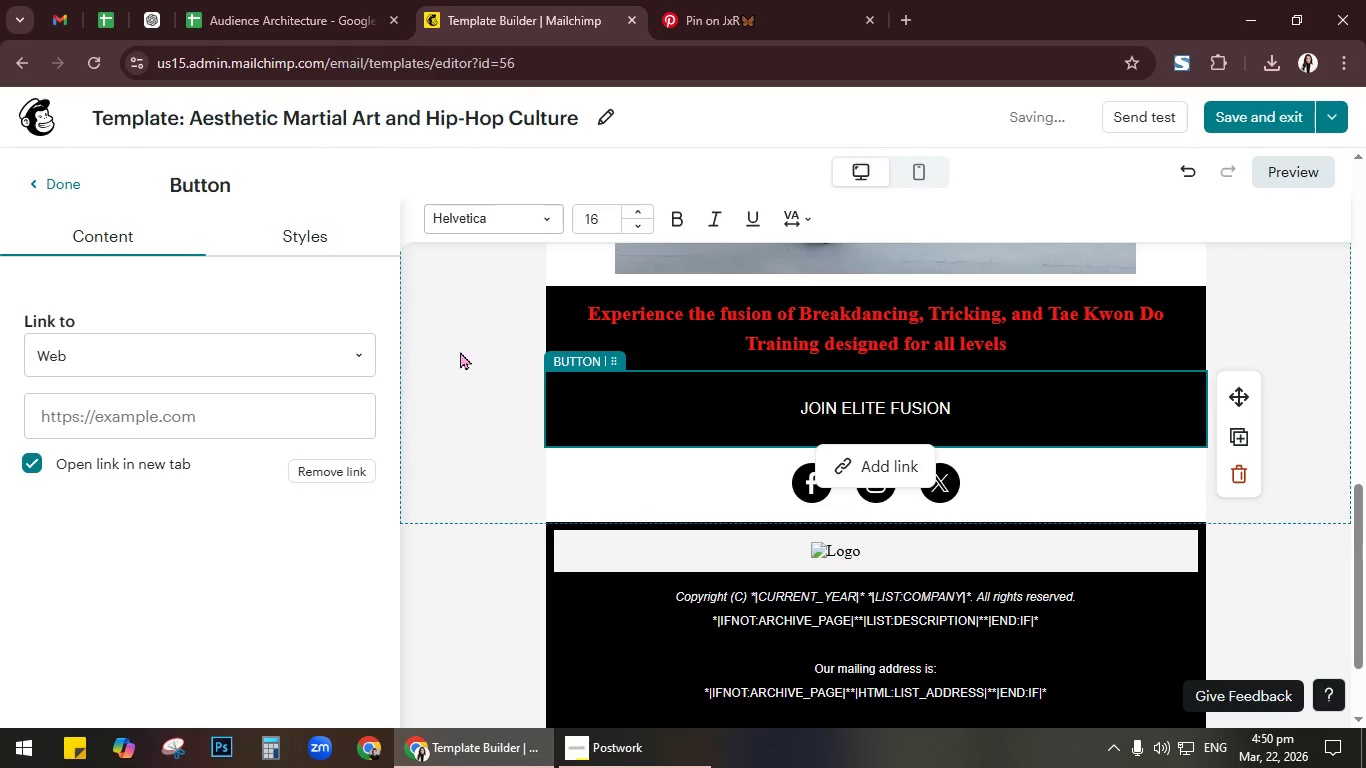 
left_click([314, 241])
 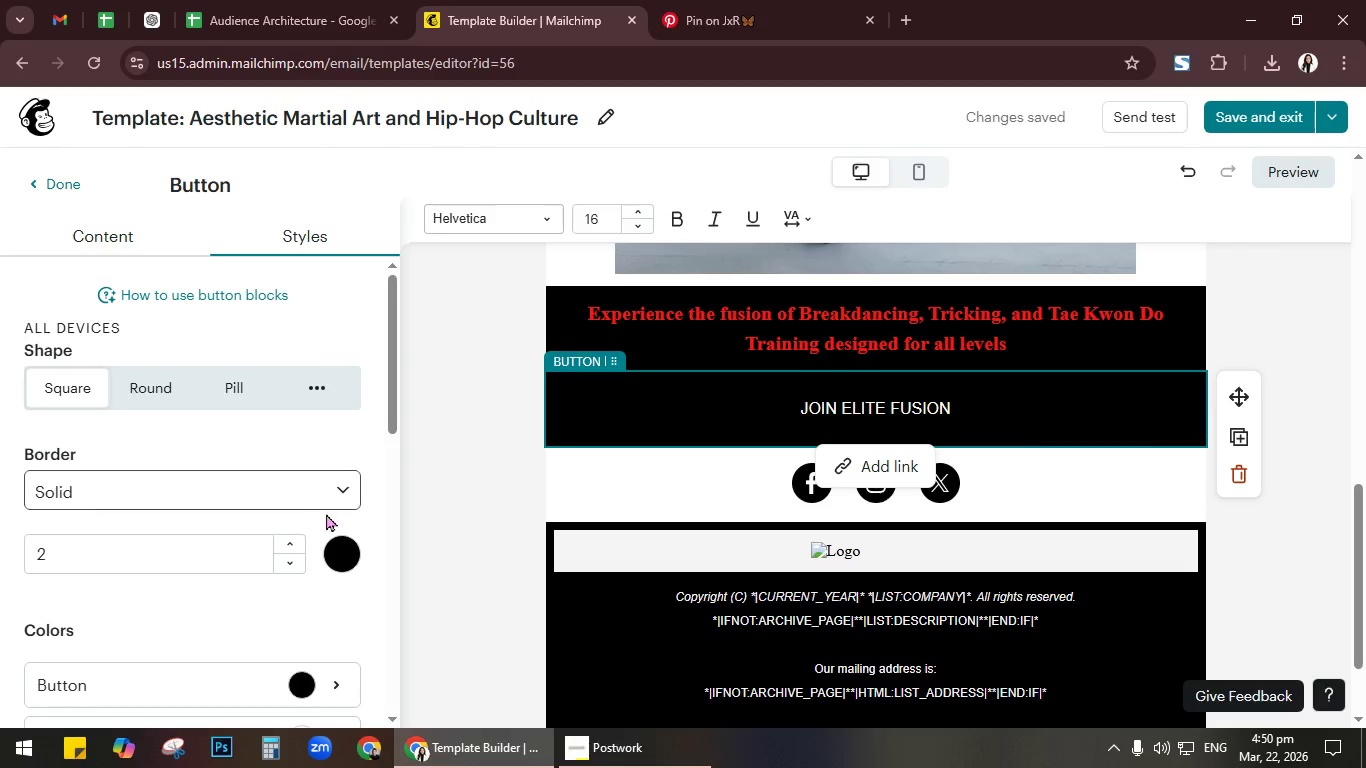 
left_click([345, 545])
 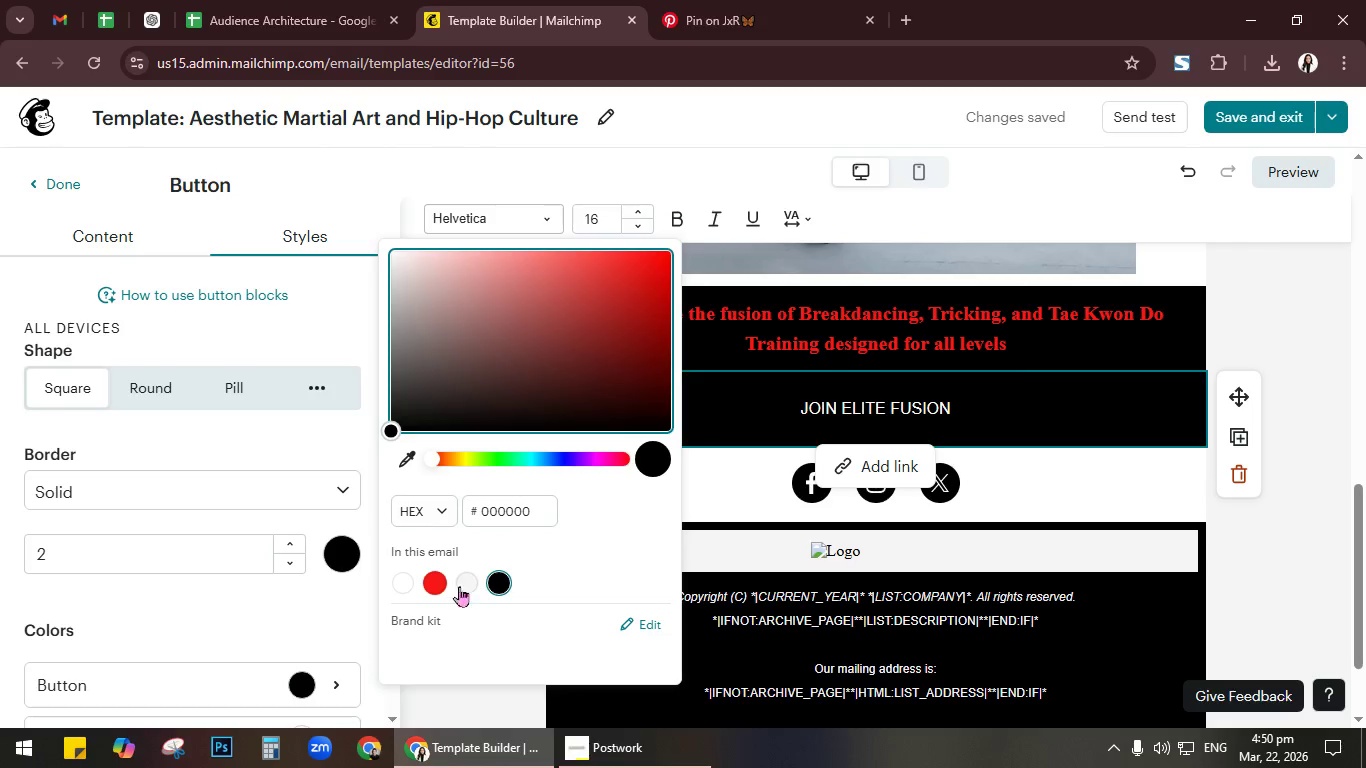 
left_click([438, 584])
 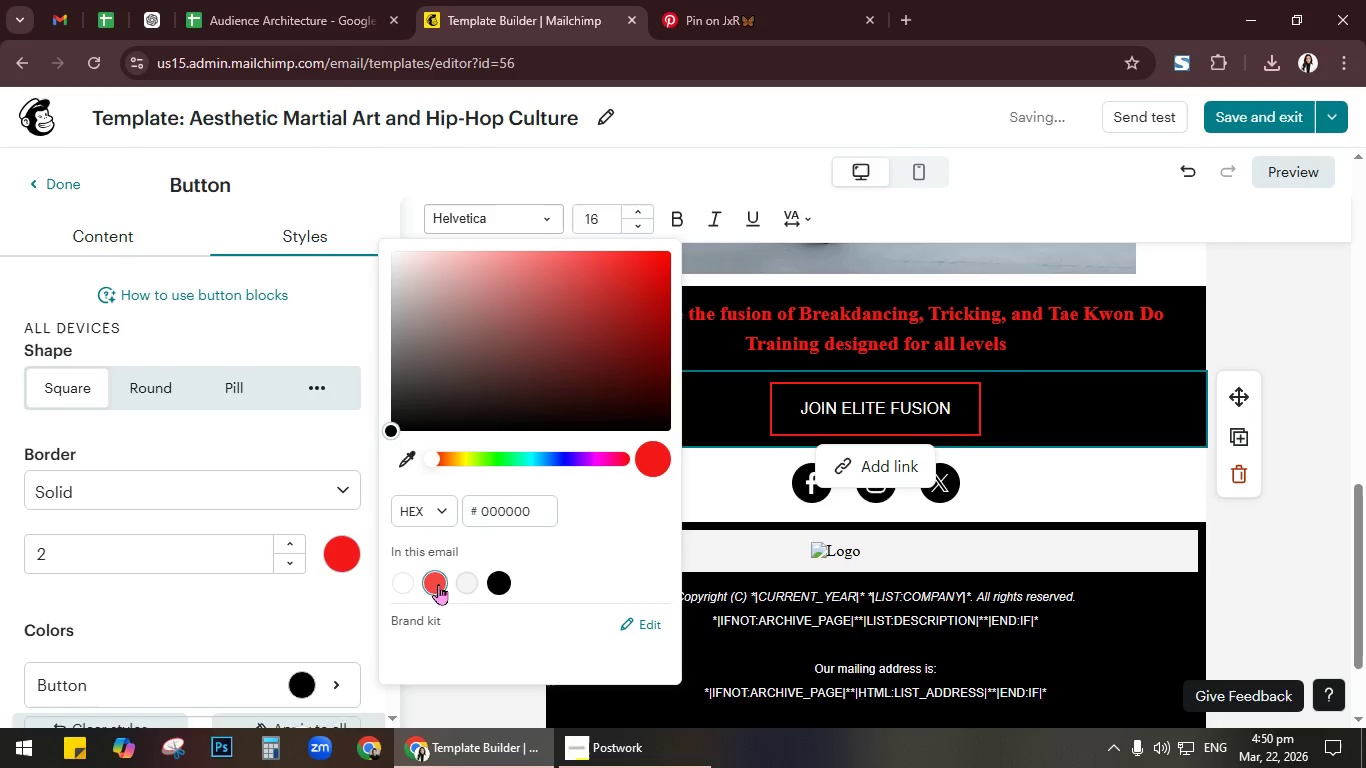 
mouse_move([412, 575])
 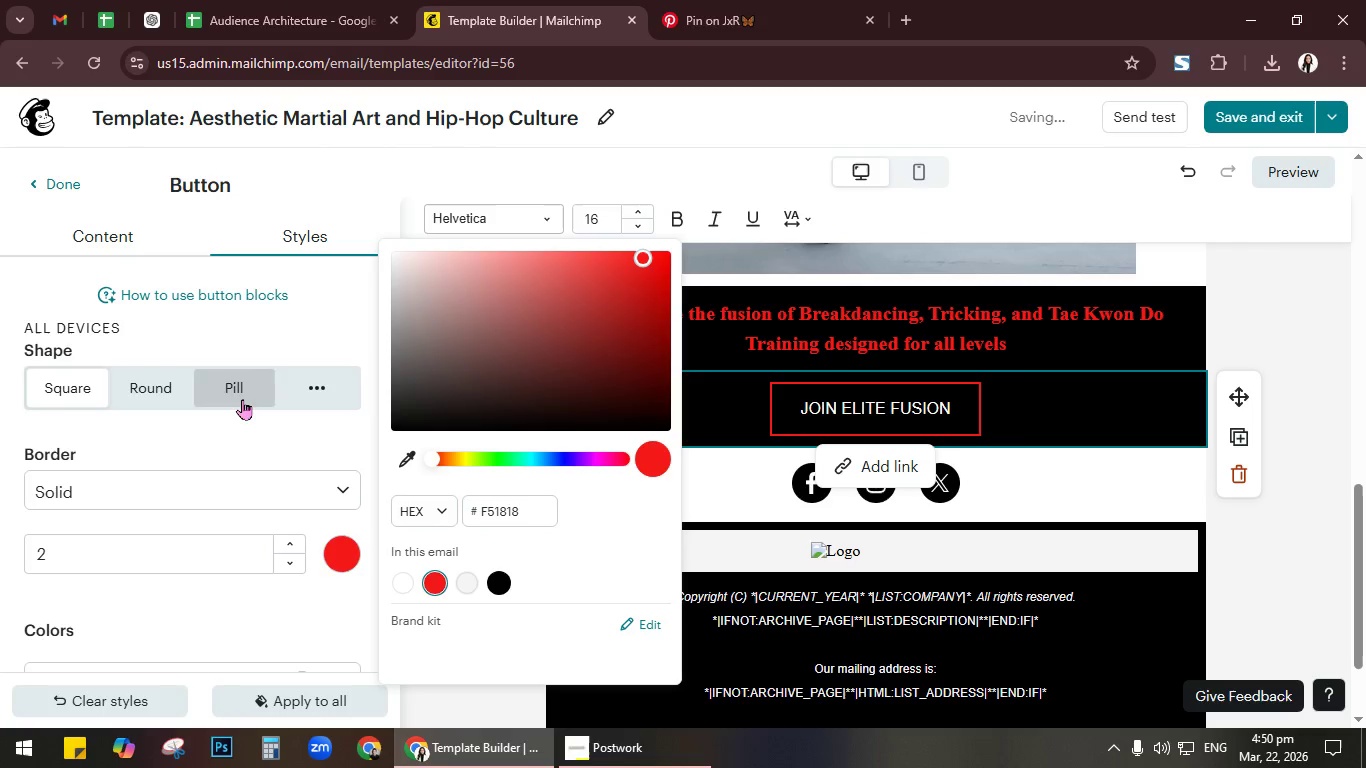 
left_click([237, 397])
 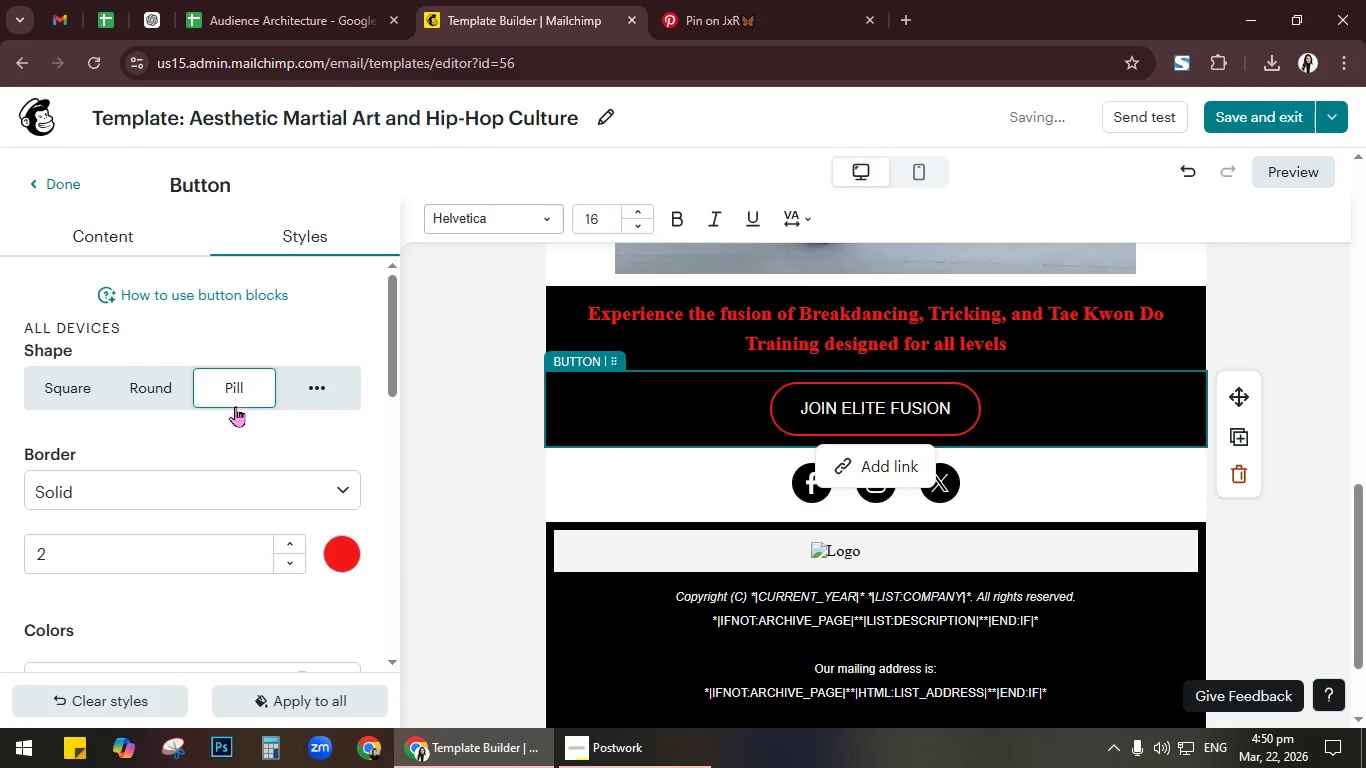 
scroll: coordinate [234, 480], scroll_direction: down, amount: 1.0
 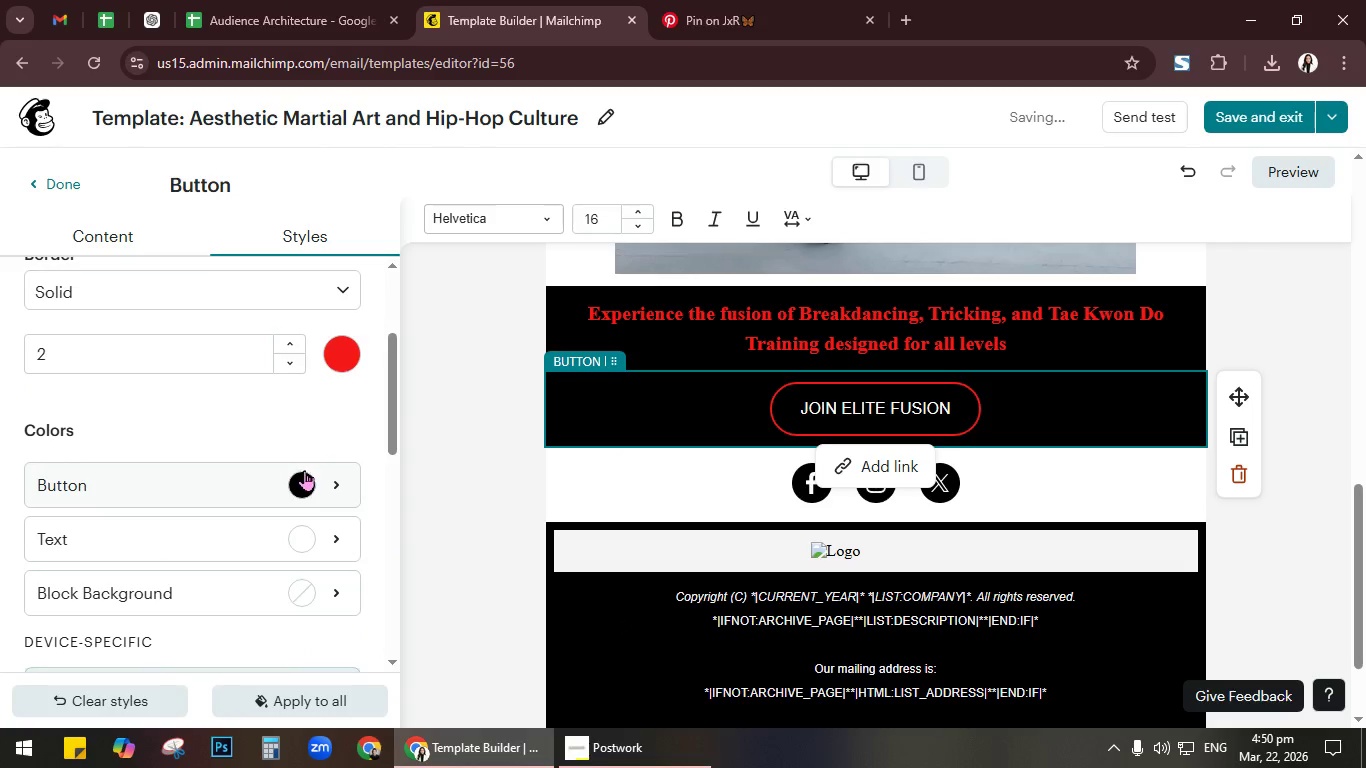 
left_click([300, 483])
 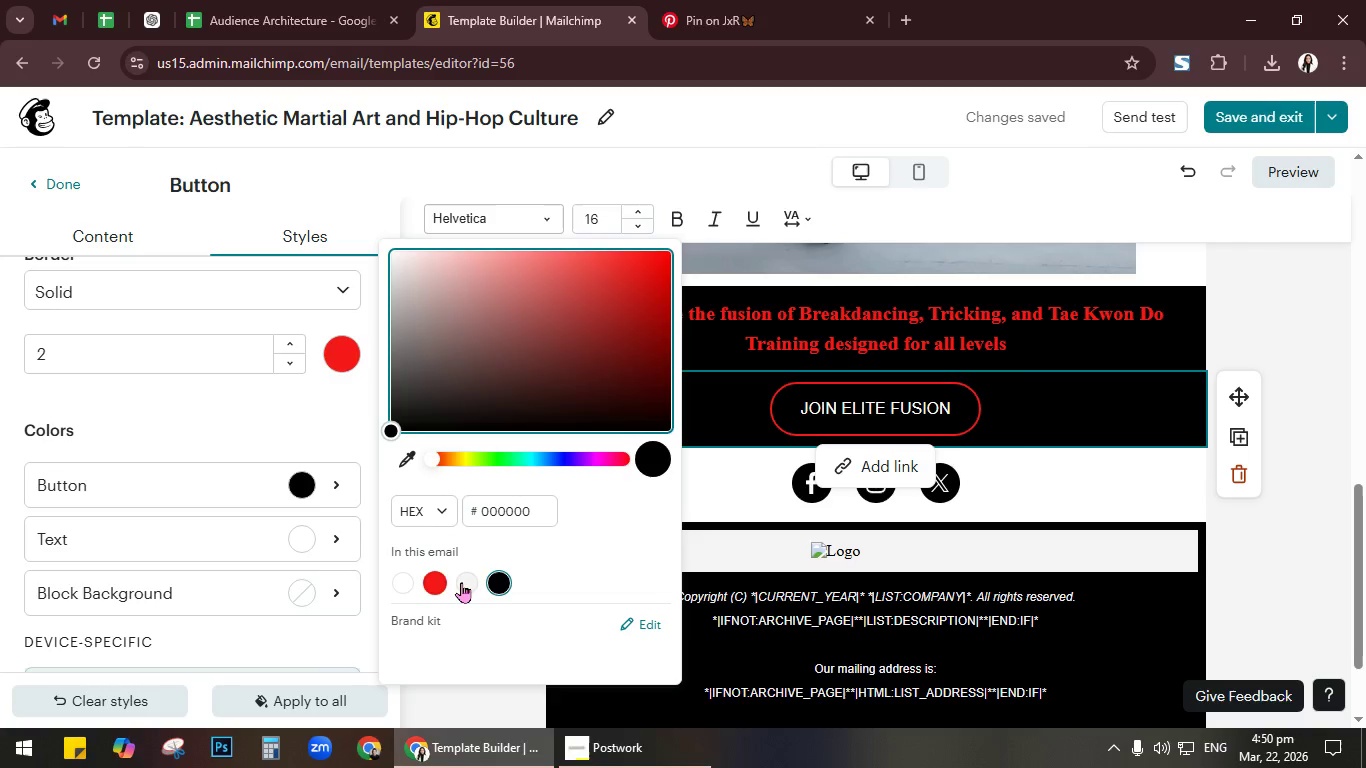 
left_click([463, 582])
 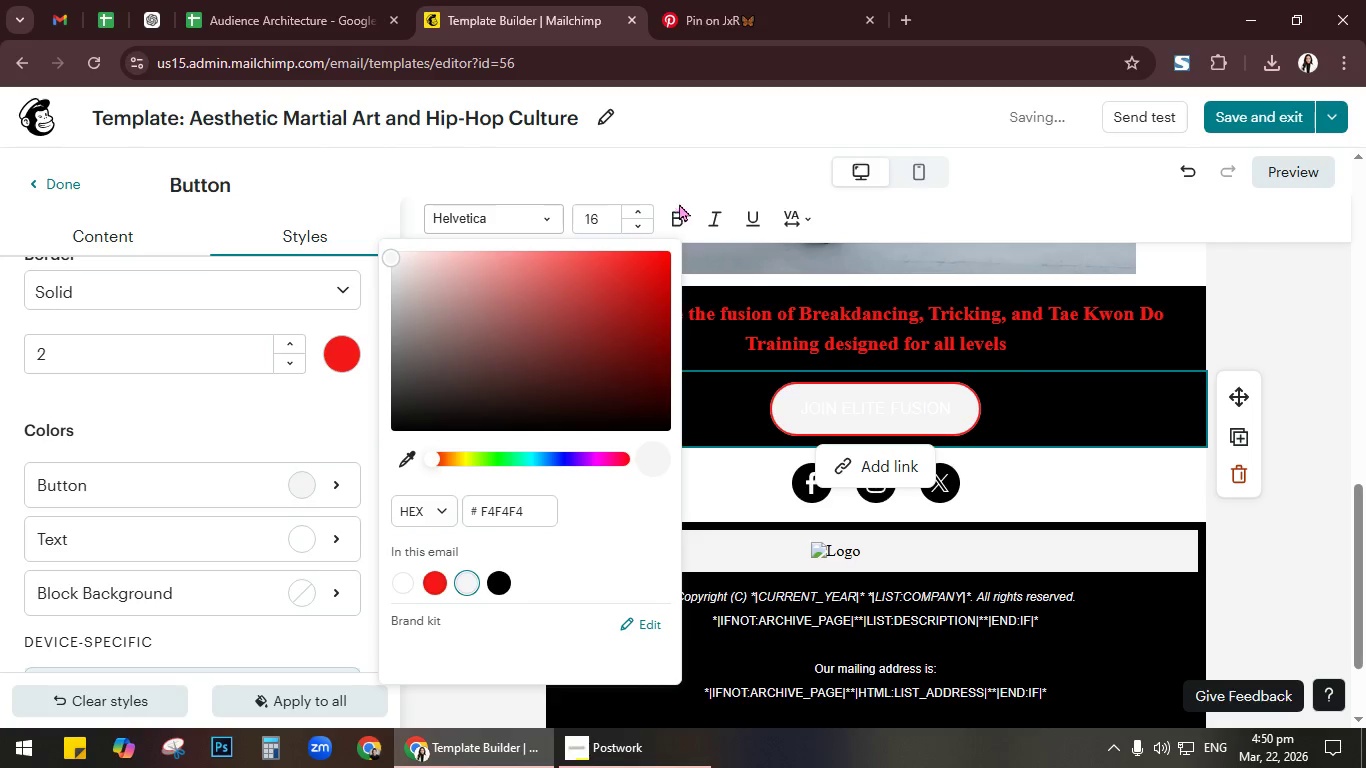 
left_click([550, 220])
 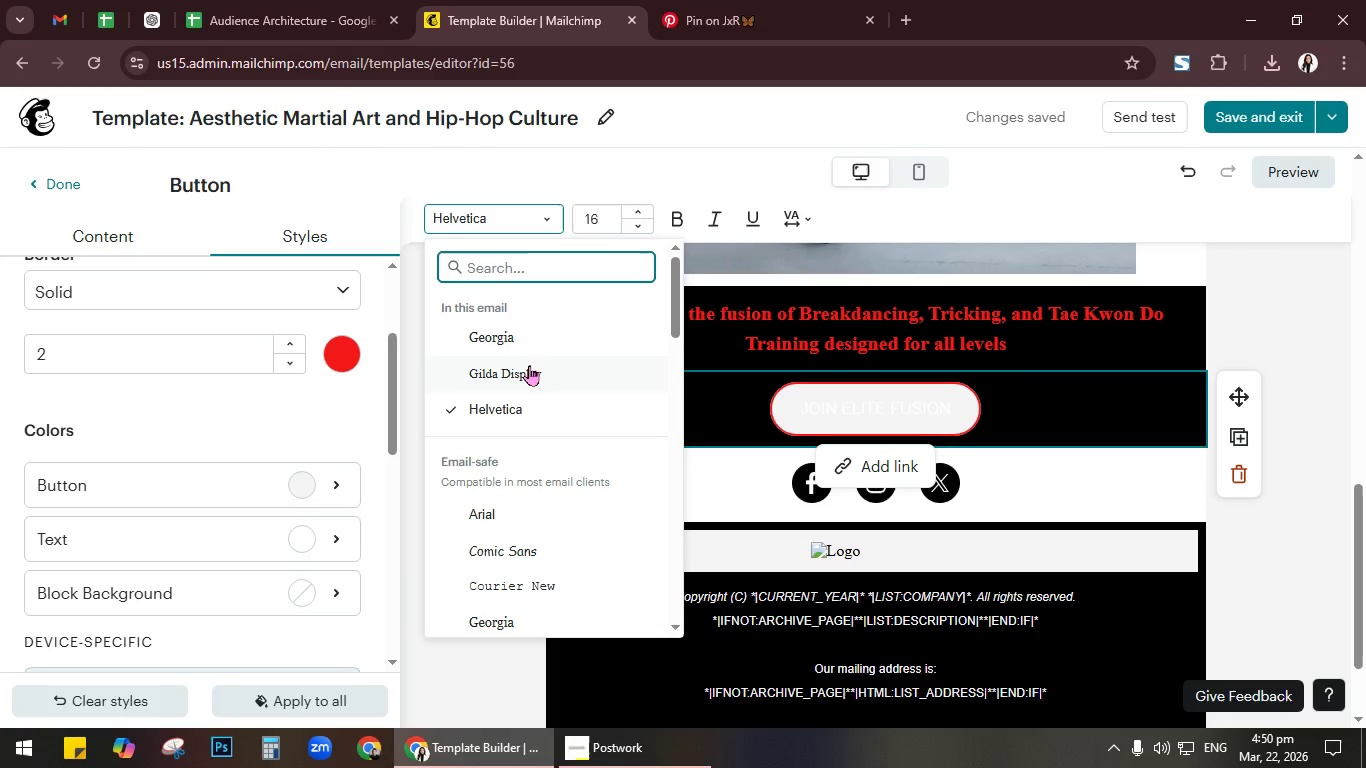 
left_click([528, 367])
 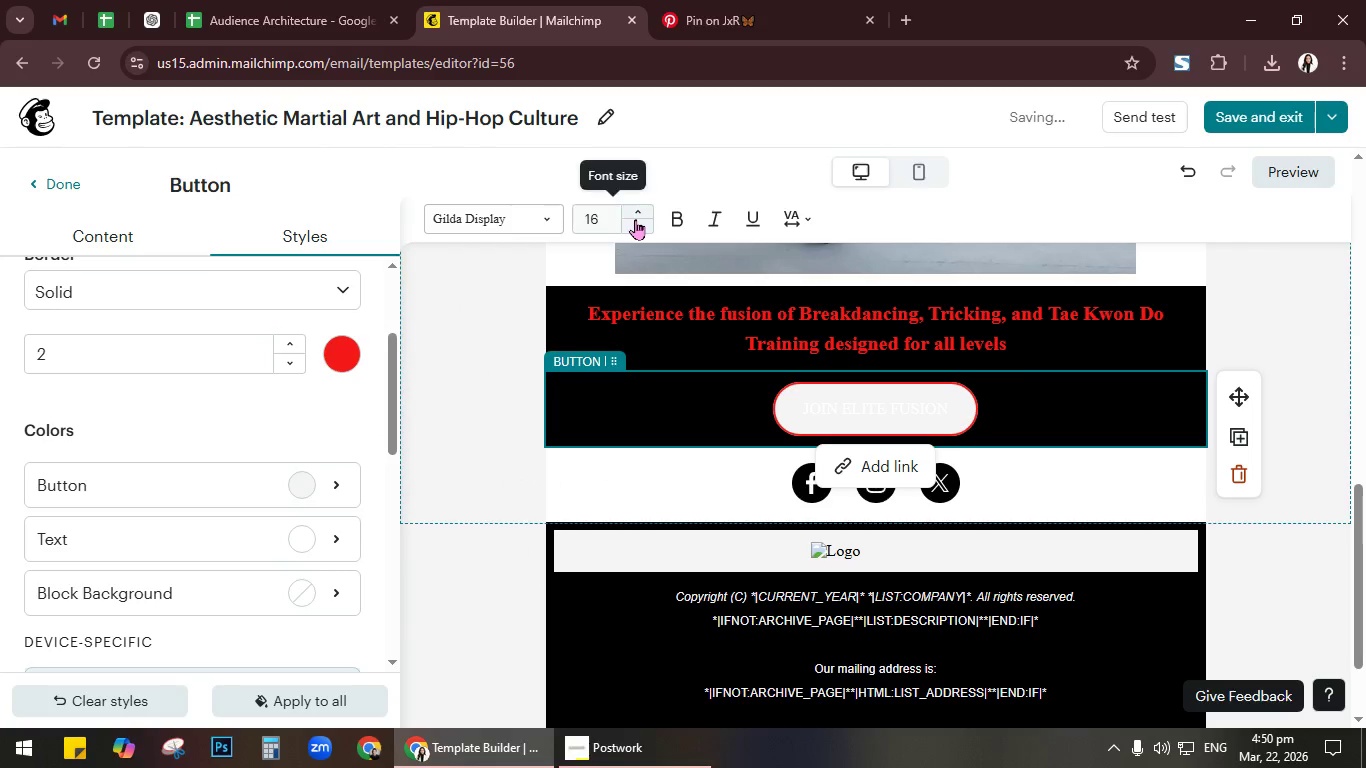 
left_click([638, 210])
 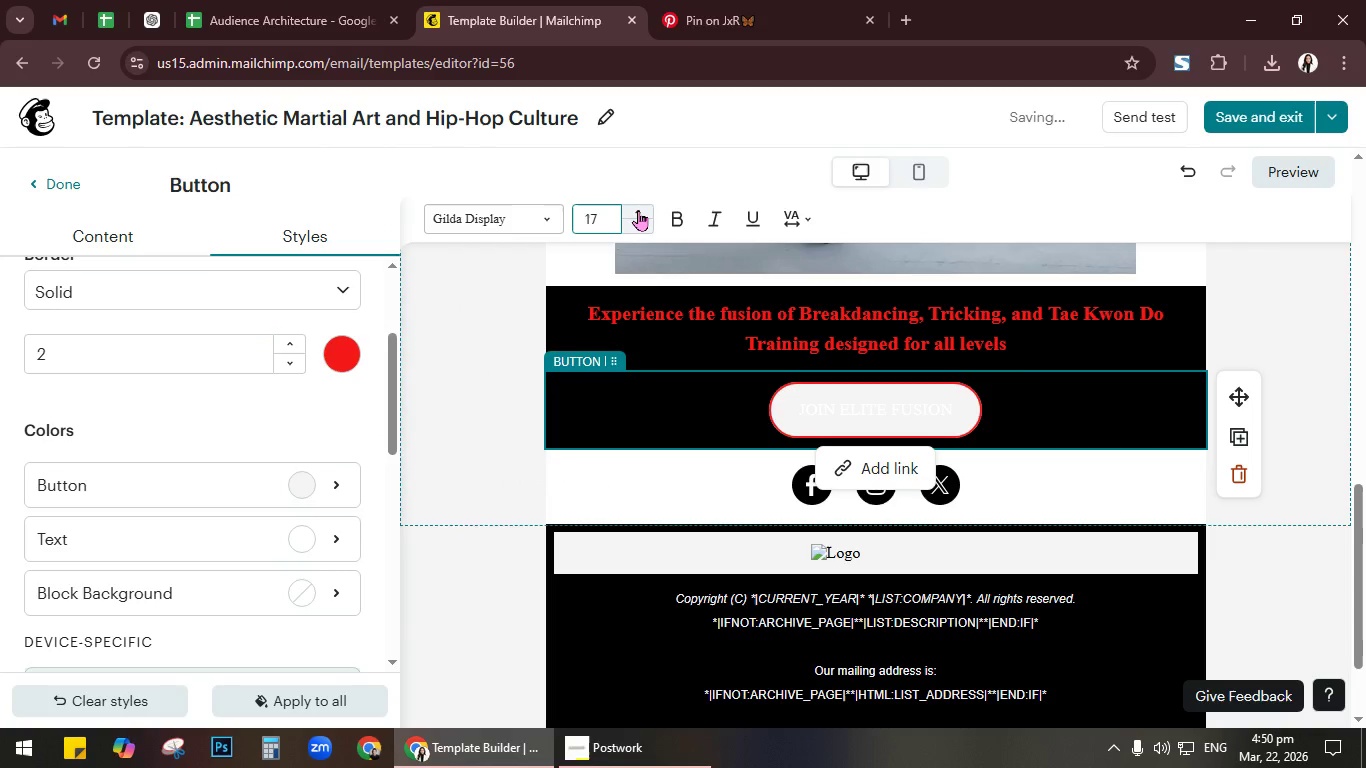 
left_click([638, 210])
 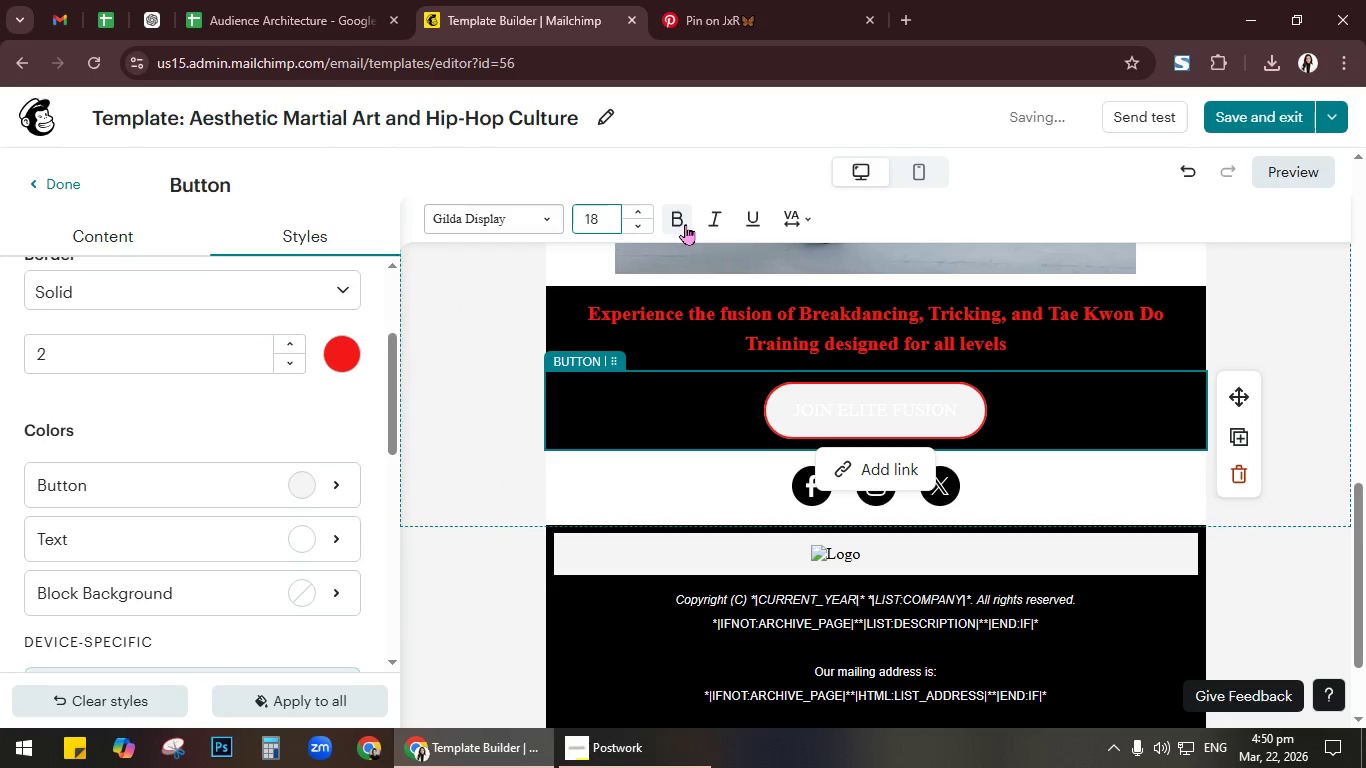 
left_click([683, 224])
 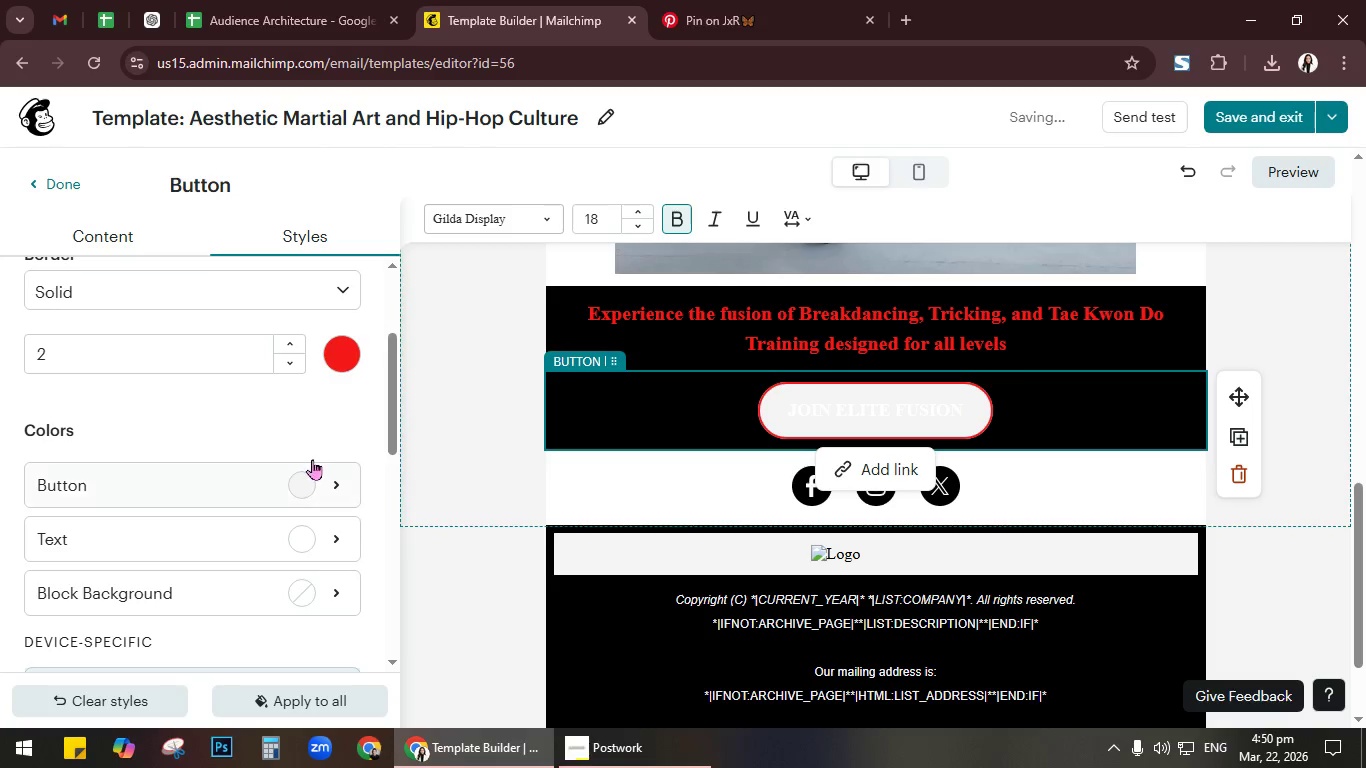 
scroll: coordinate [312, 459], scroll_direction: up, amount: 2.0
 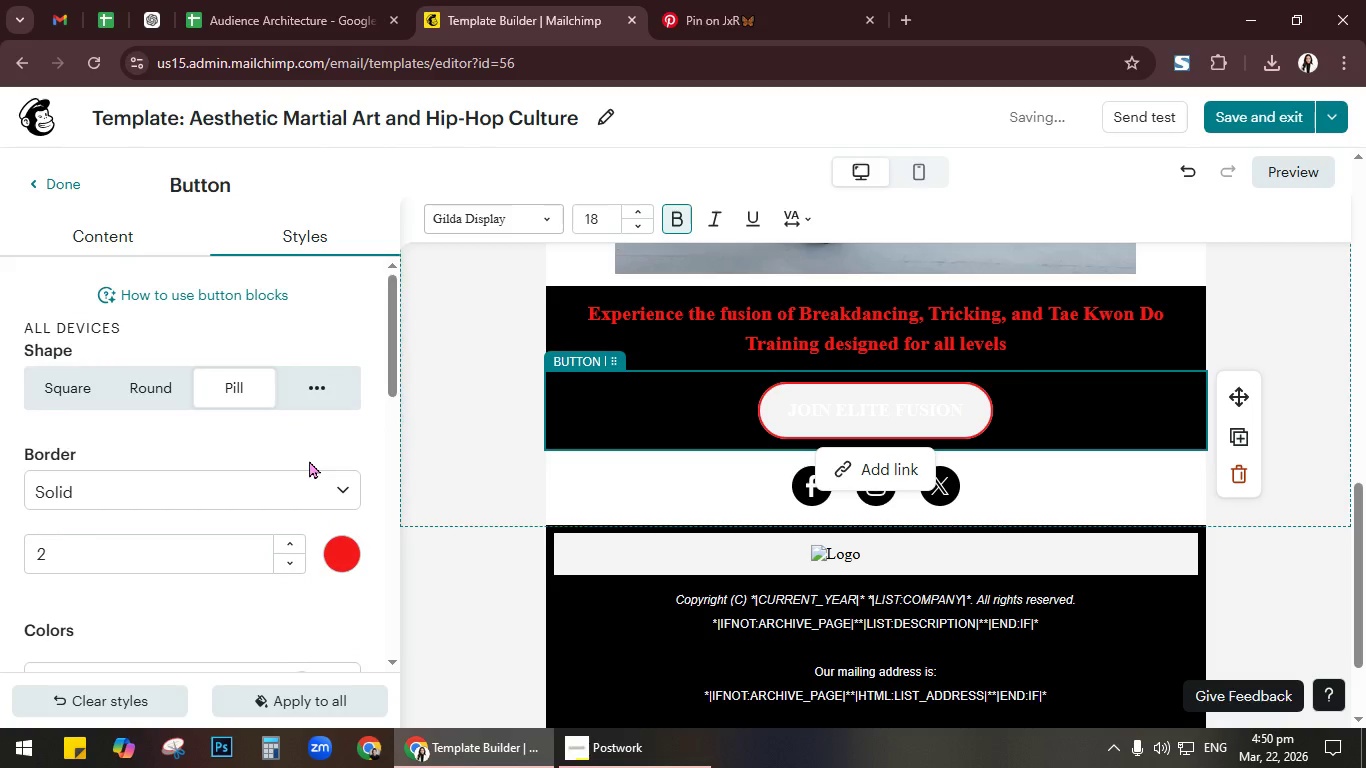 
scroll: coordinate [307, 460], scroll_direction: down, amount: 2.0
 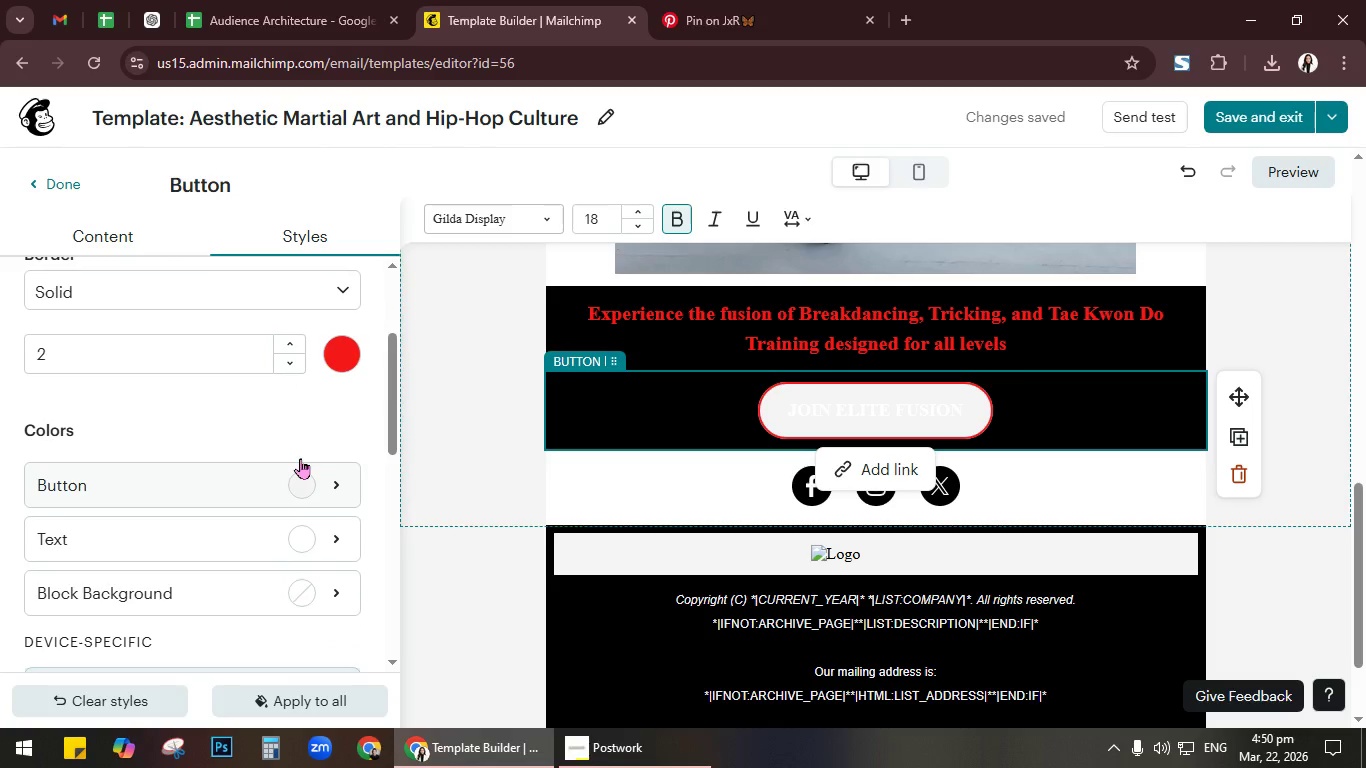 
left_click([299, 533])
 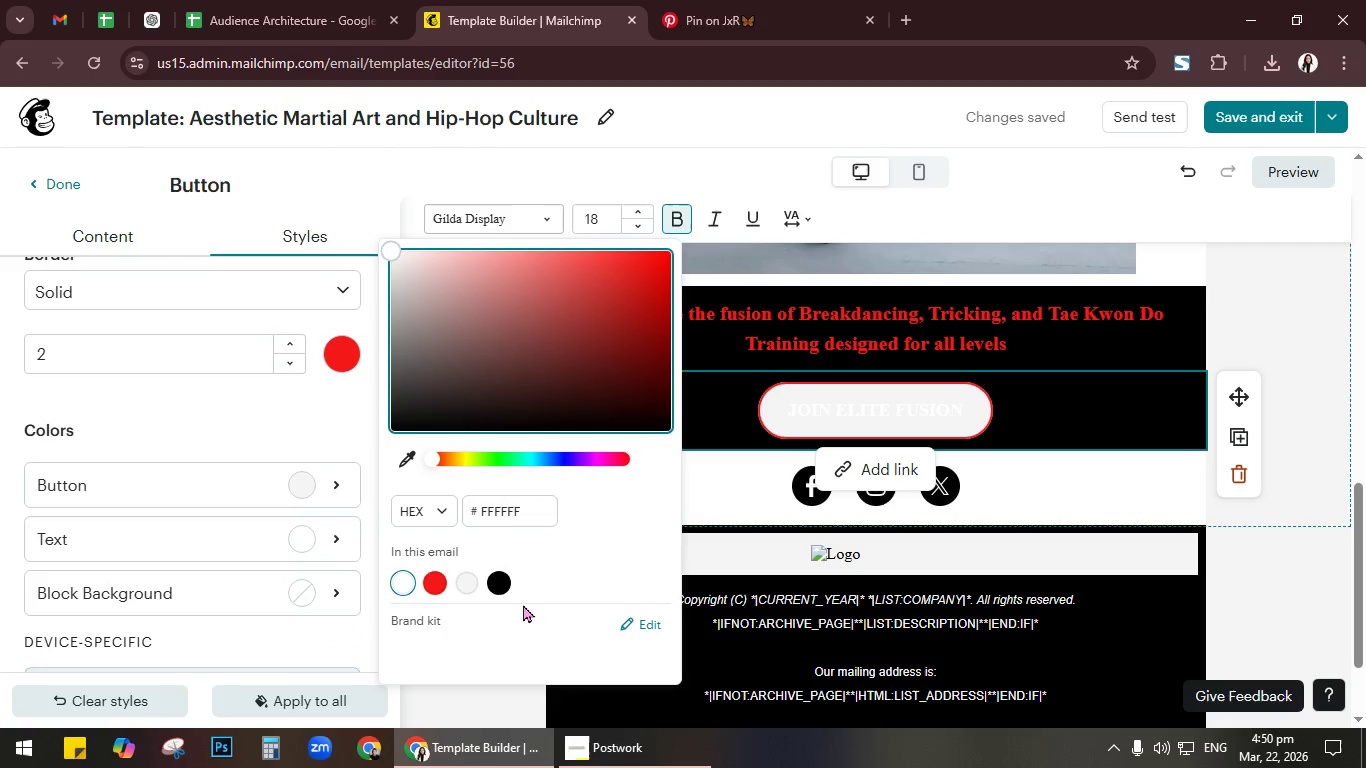 
left_click([505, 590])
 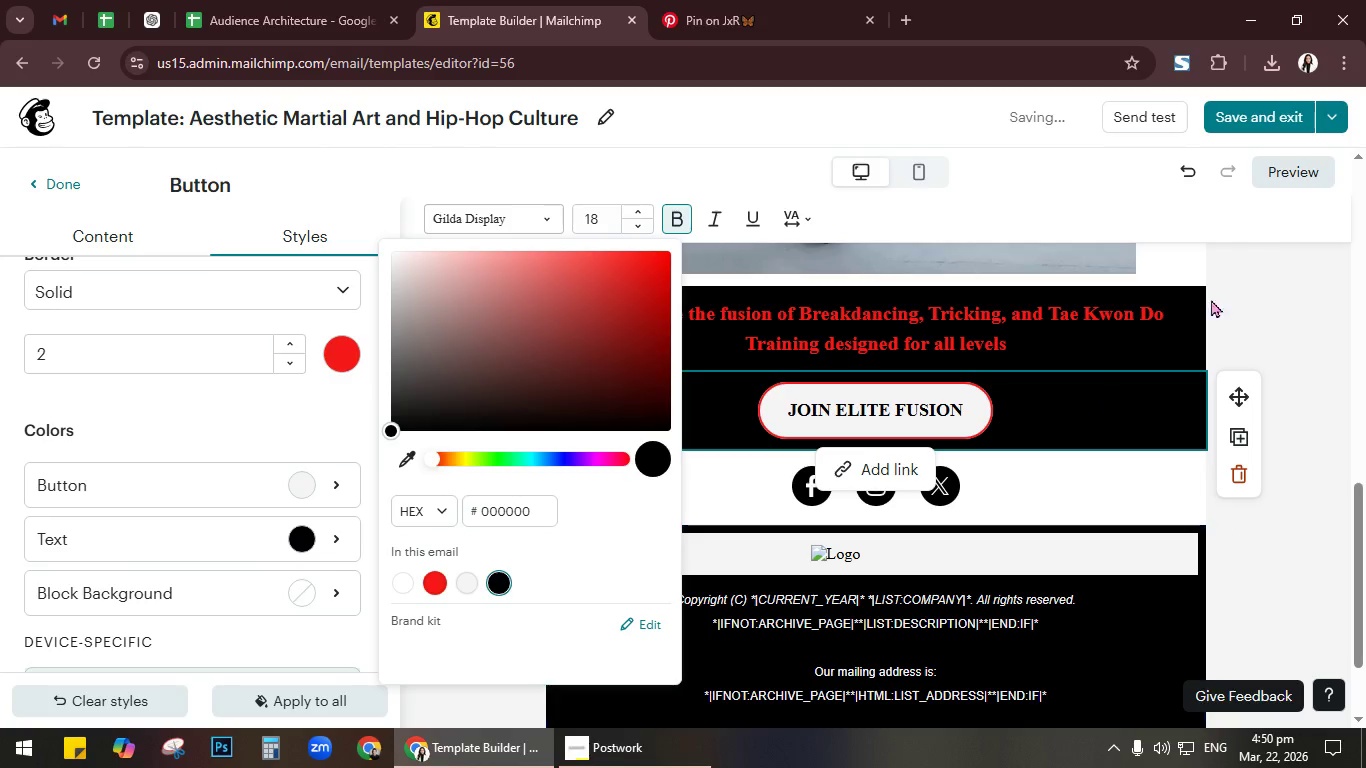 
left_click([1297, 310])
 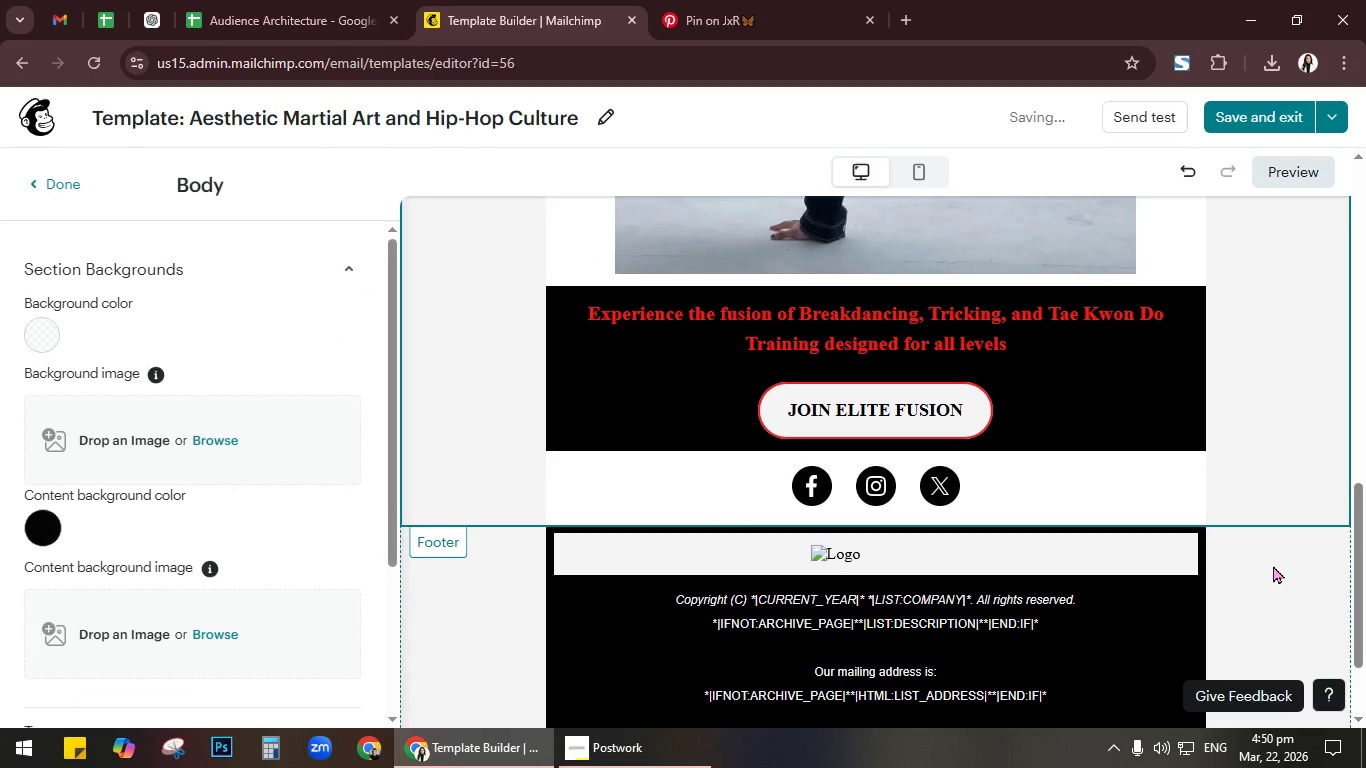 
scroll: coordinate [1273, 564], scroll_direction: up, amount: 1.0
 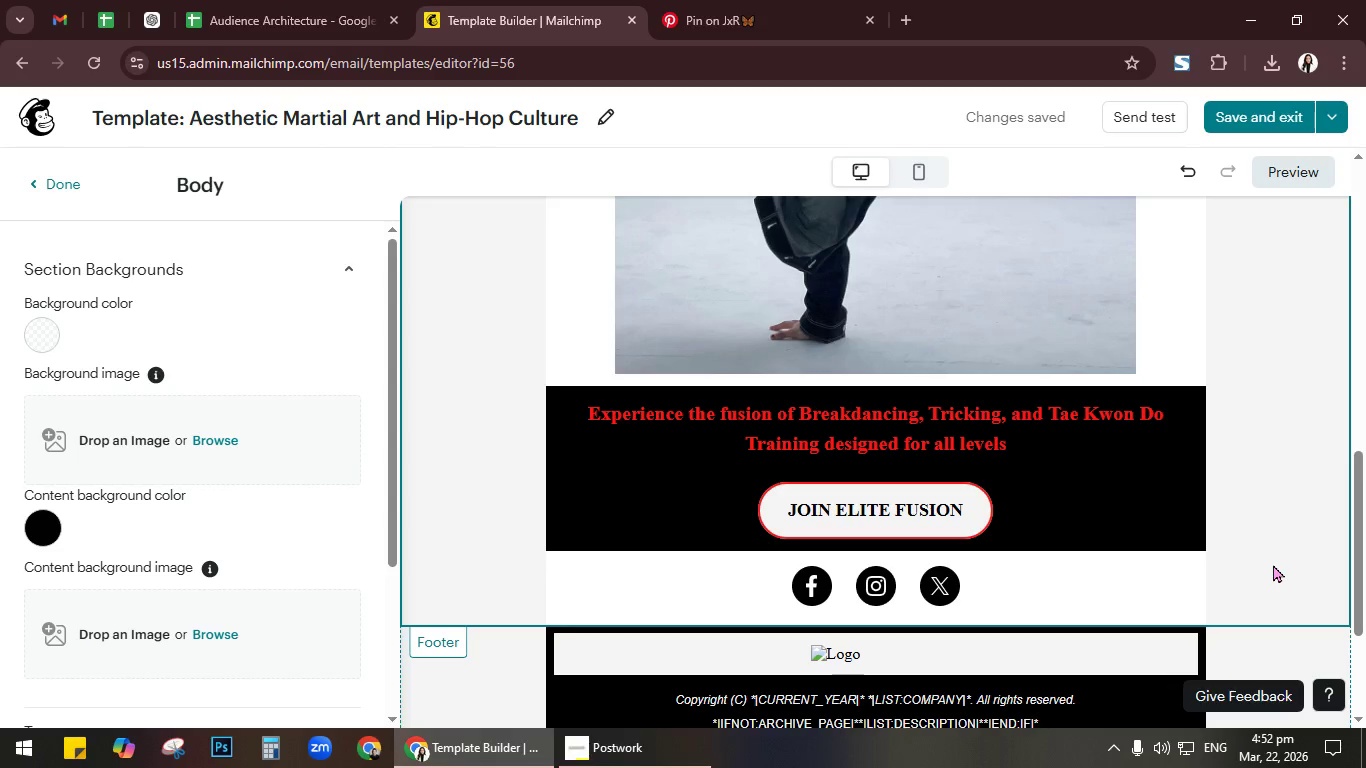 
wait(111.13)
 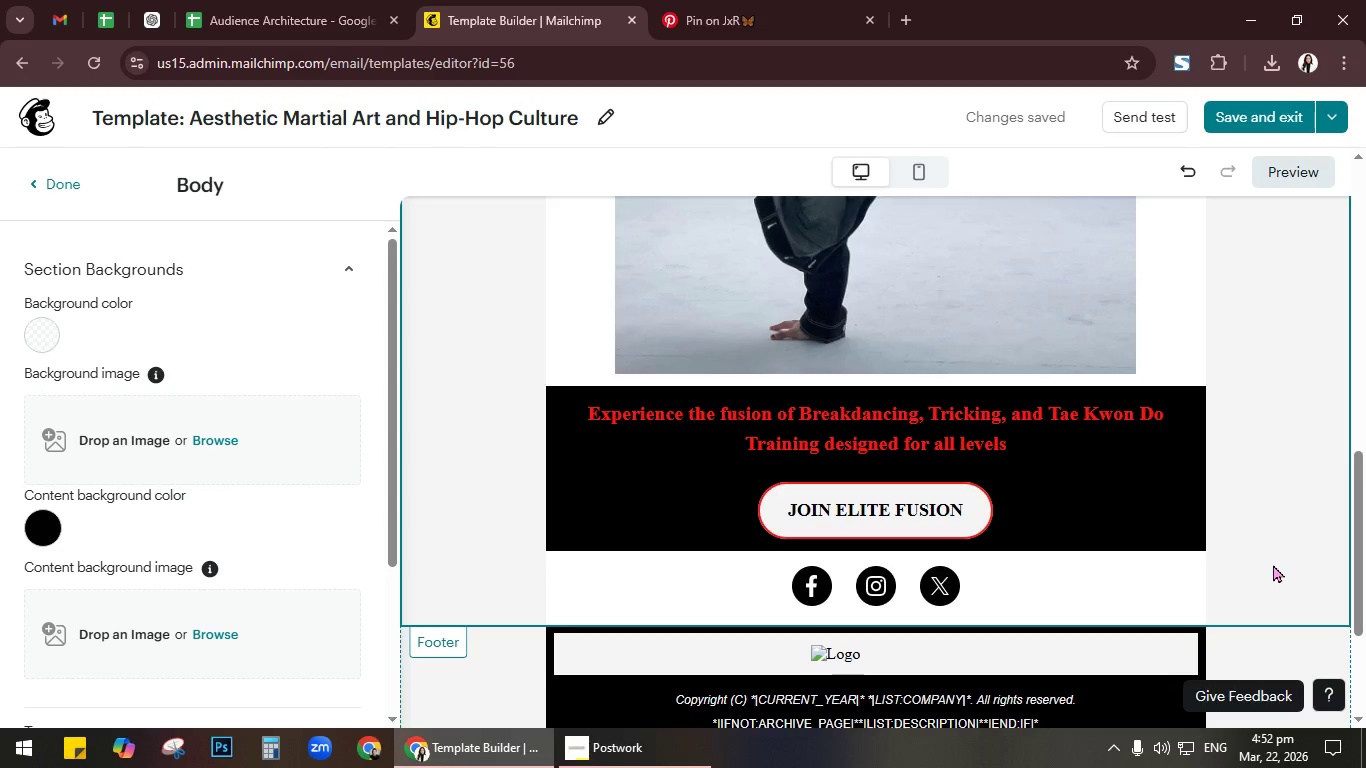 
key(Tab)
 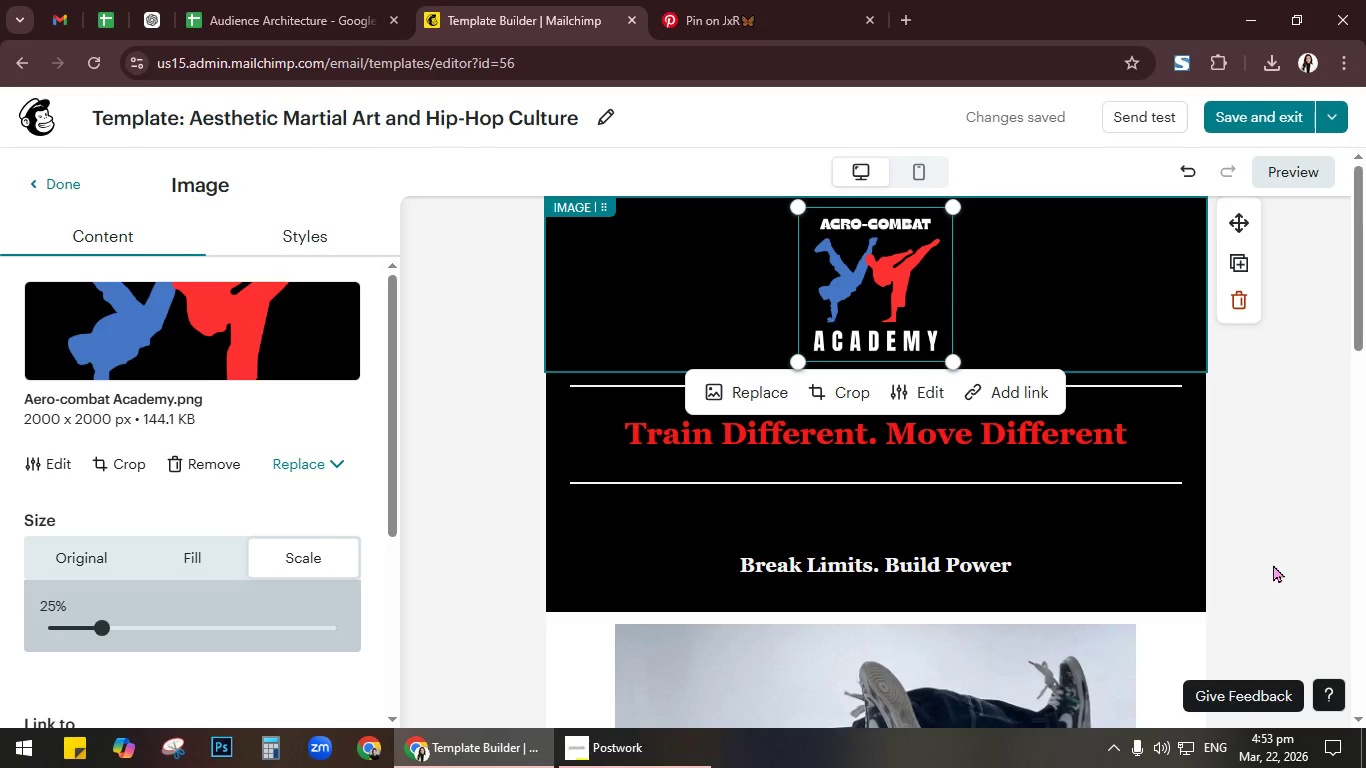 
wait(46.03)
 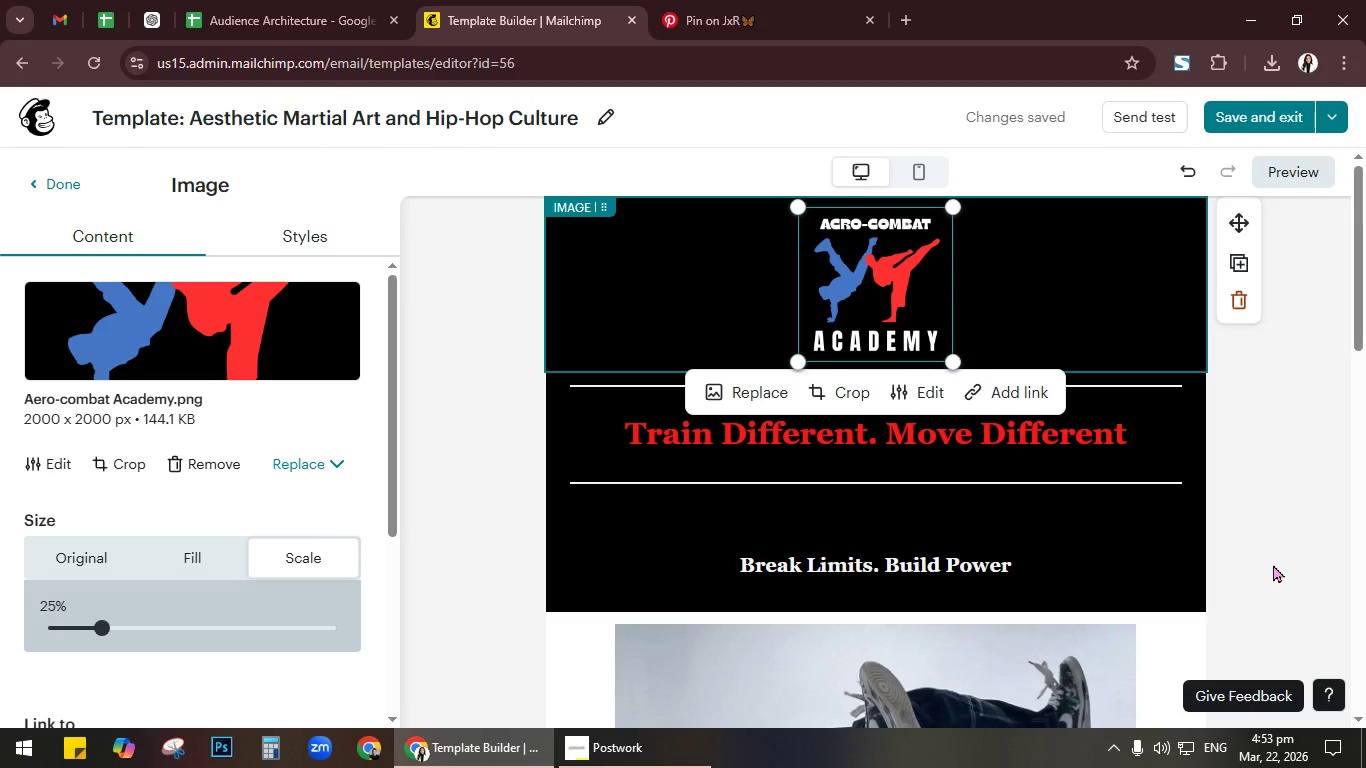 
left_click([752, 4])
 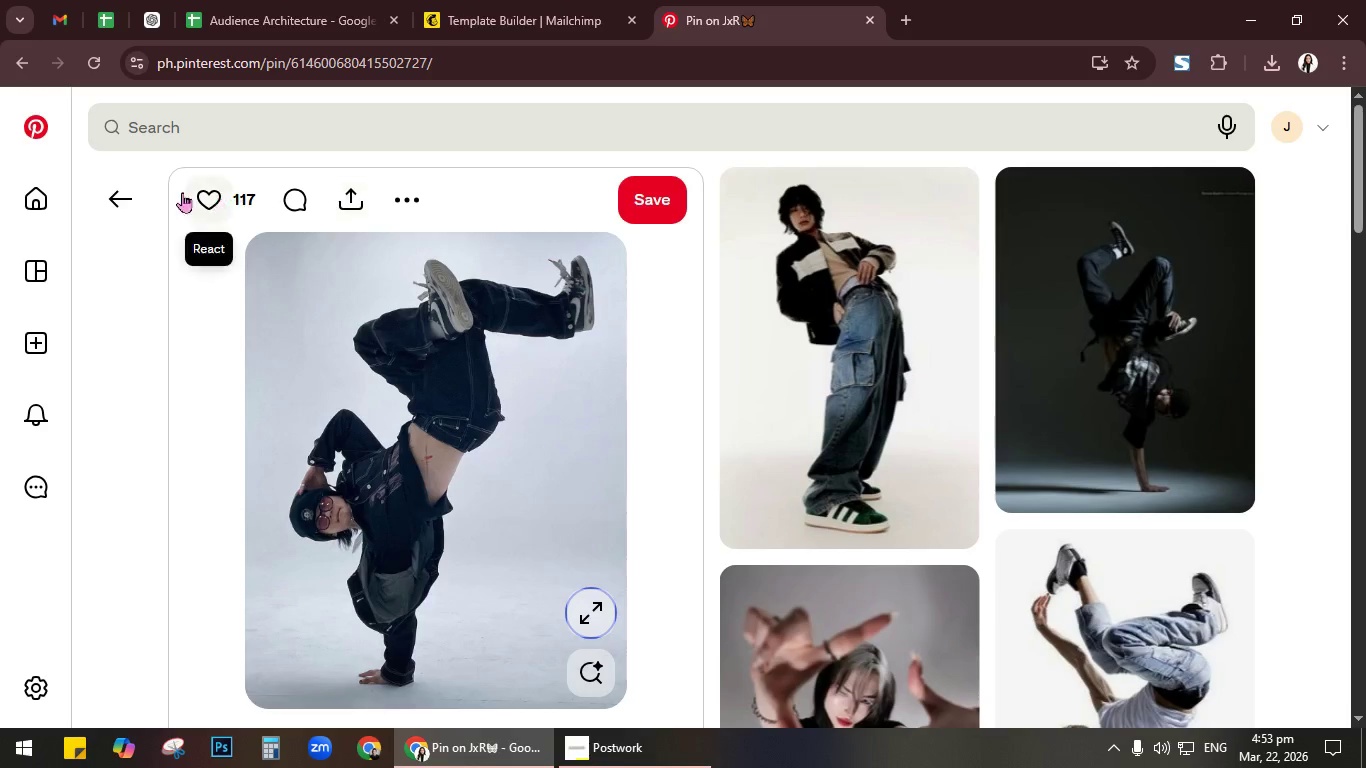 
left_click([135, 186])
 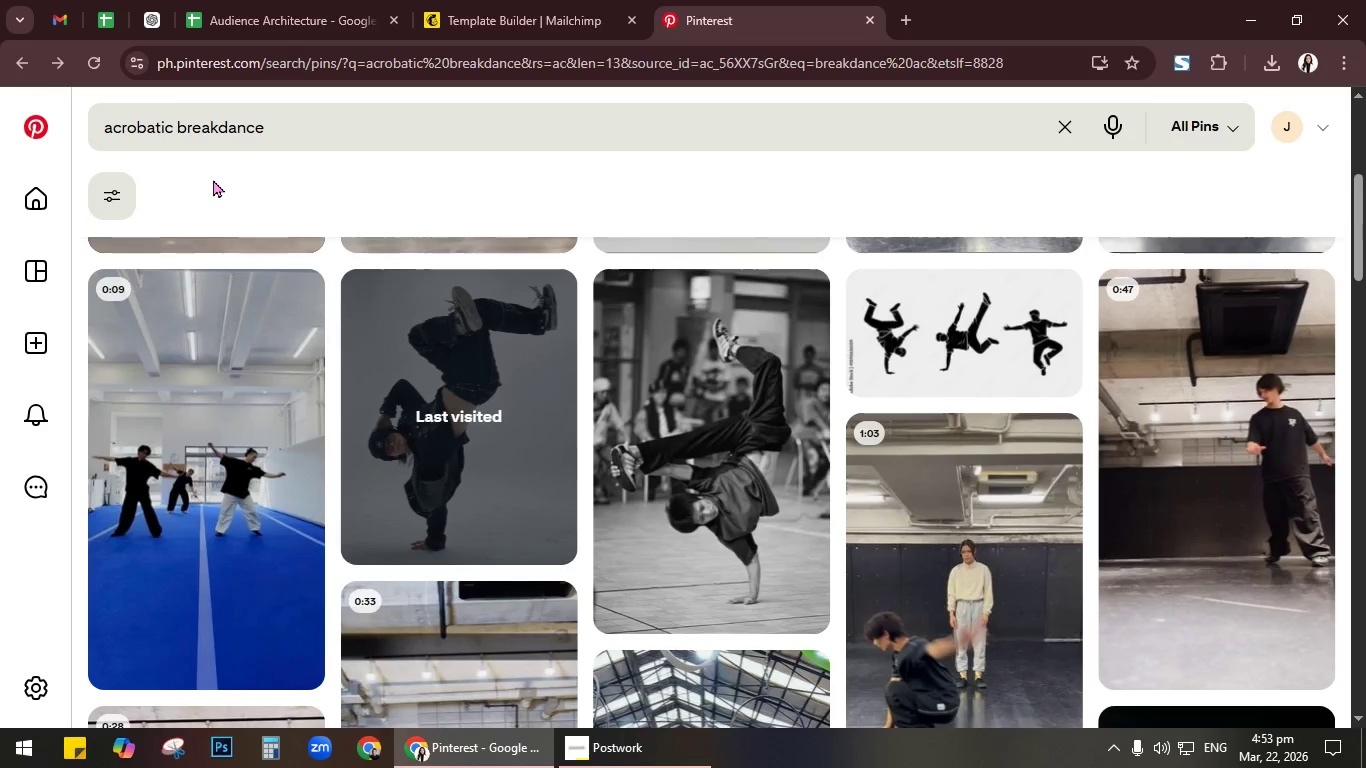 
wait(7.55)
 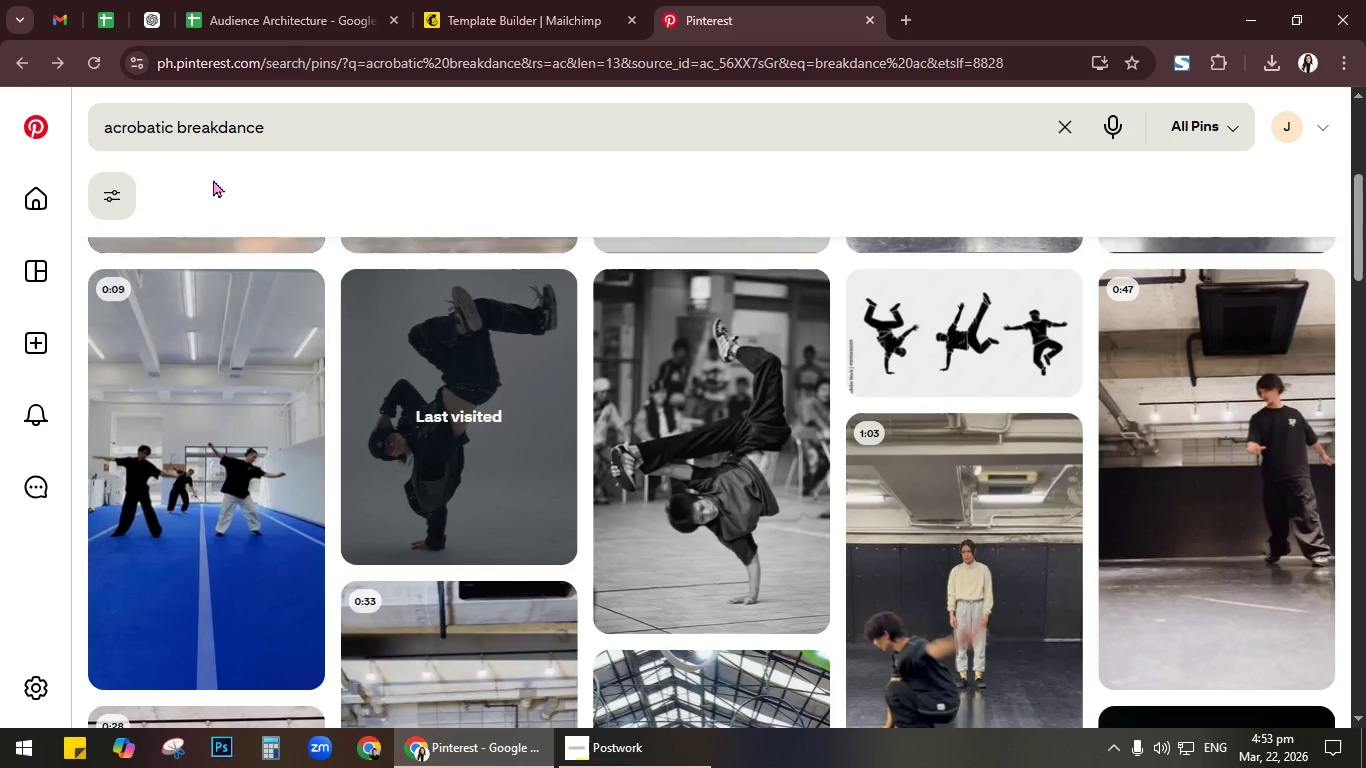 
left_click([550, 0])
 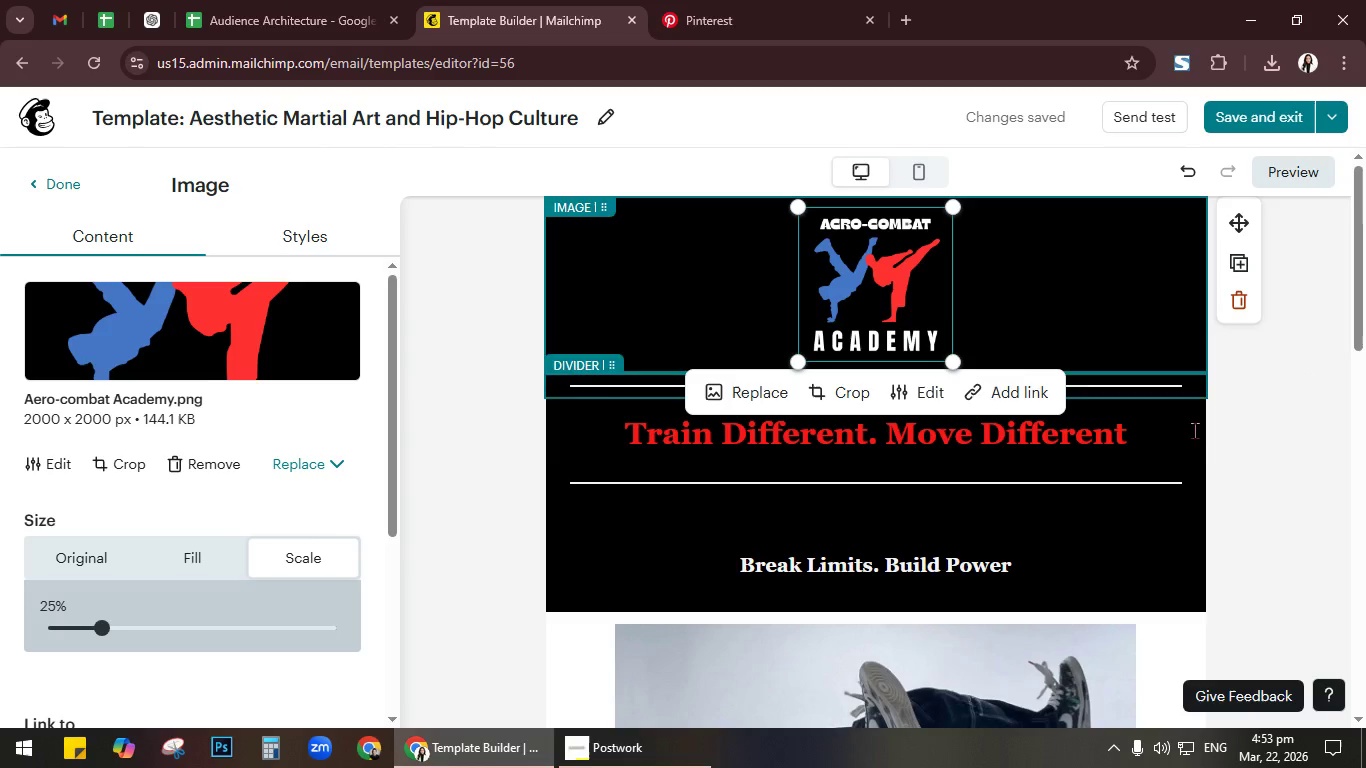 
left_click([1260, 446])
 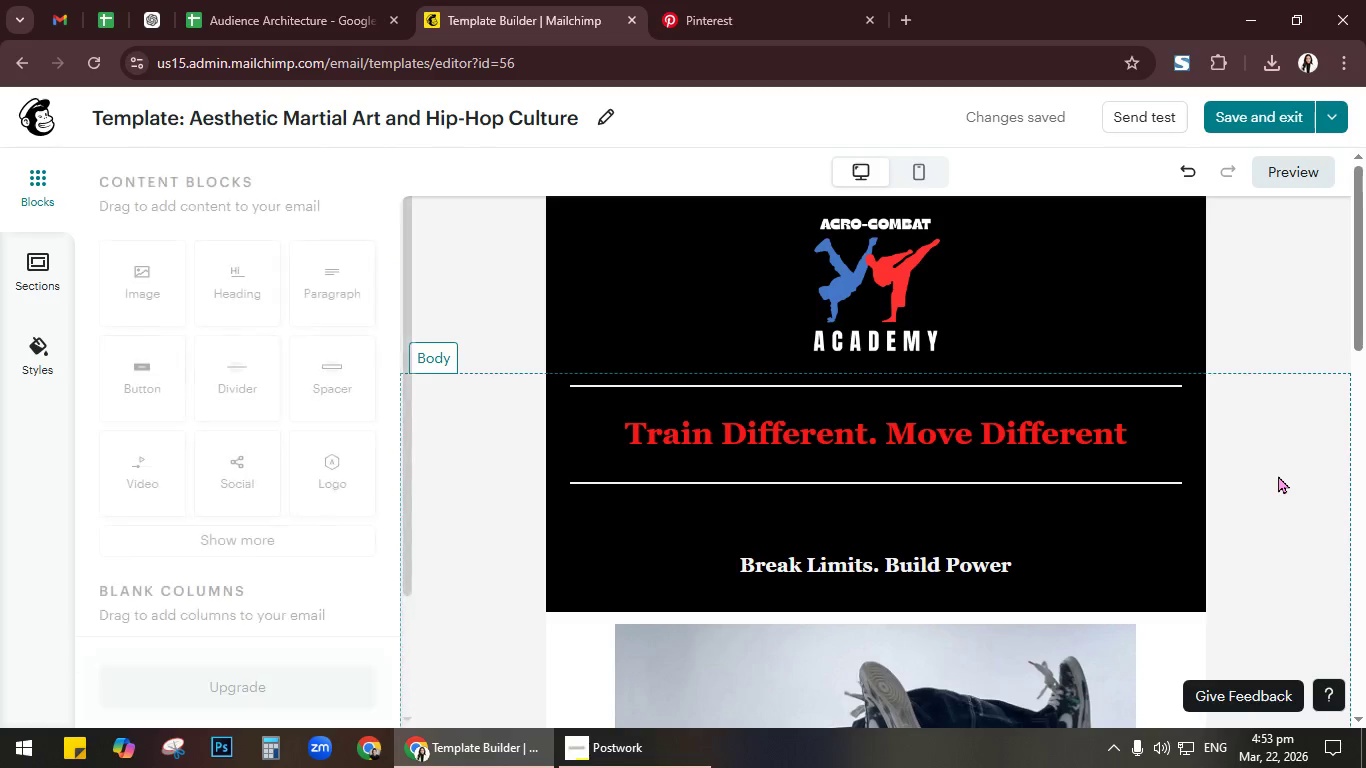 
scroll: coordinate [1248, 466], scroll_direction: down, amount: 3.0
 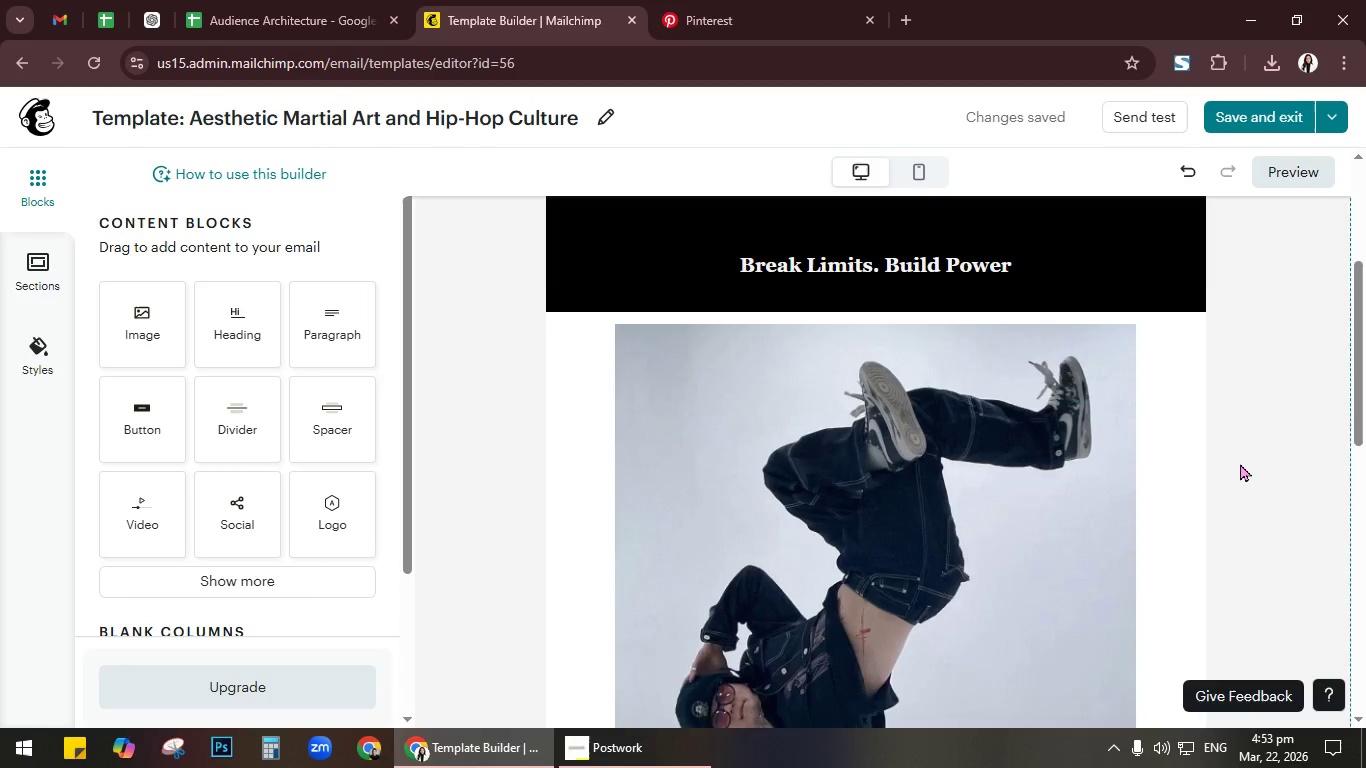 
scroll: coordinate [1240, 463], scroll_direction: up, amount: 1.0
 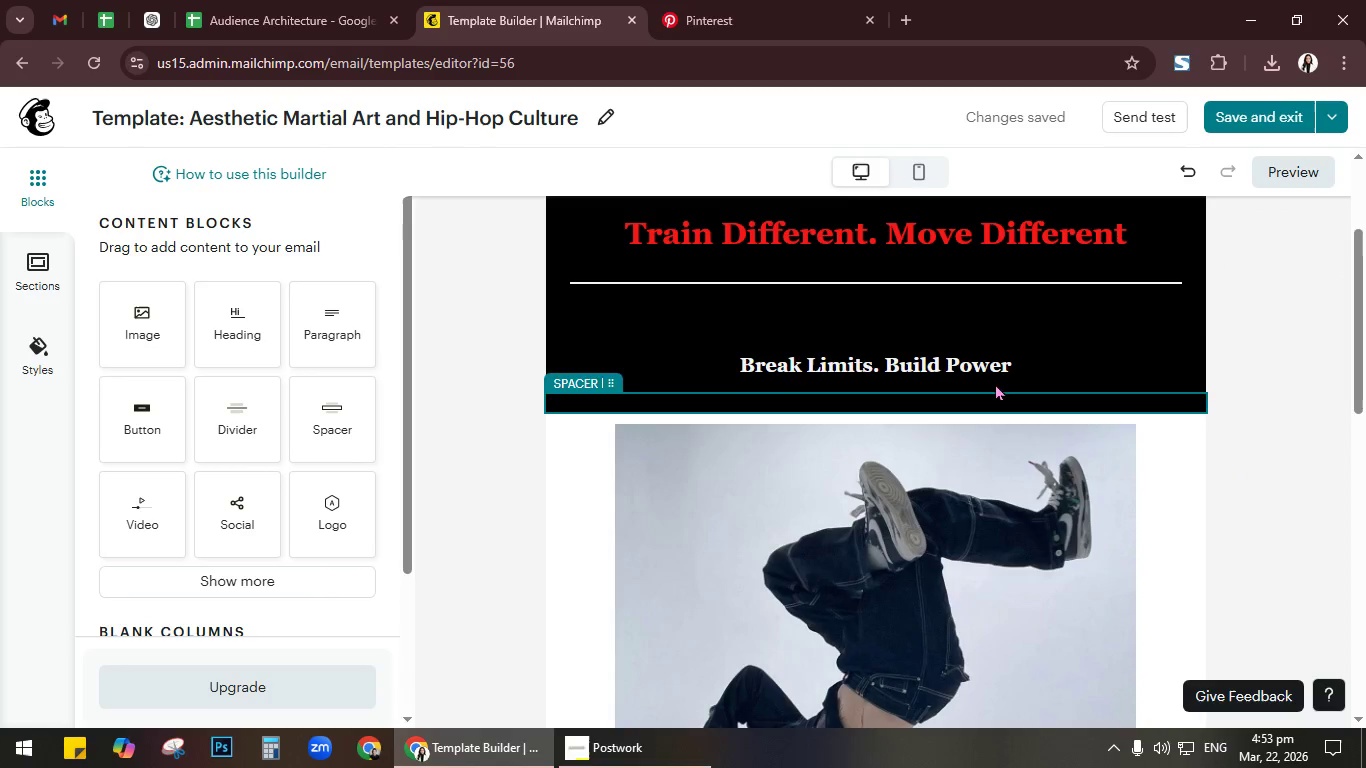 
left_click([992, 369])
 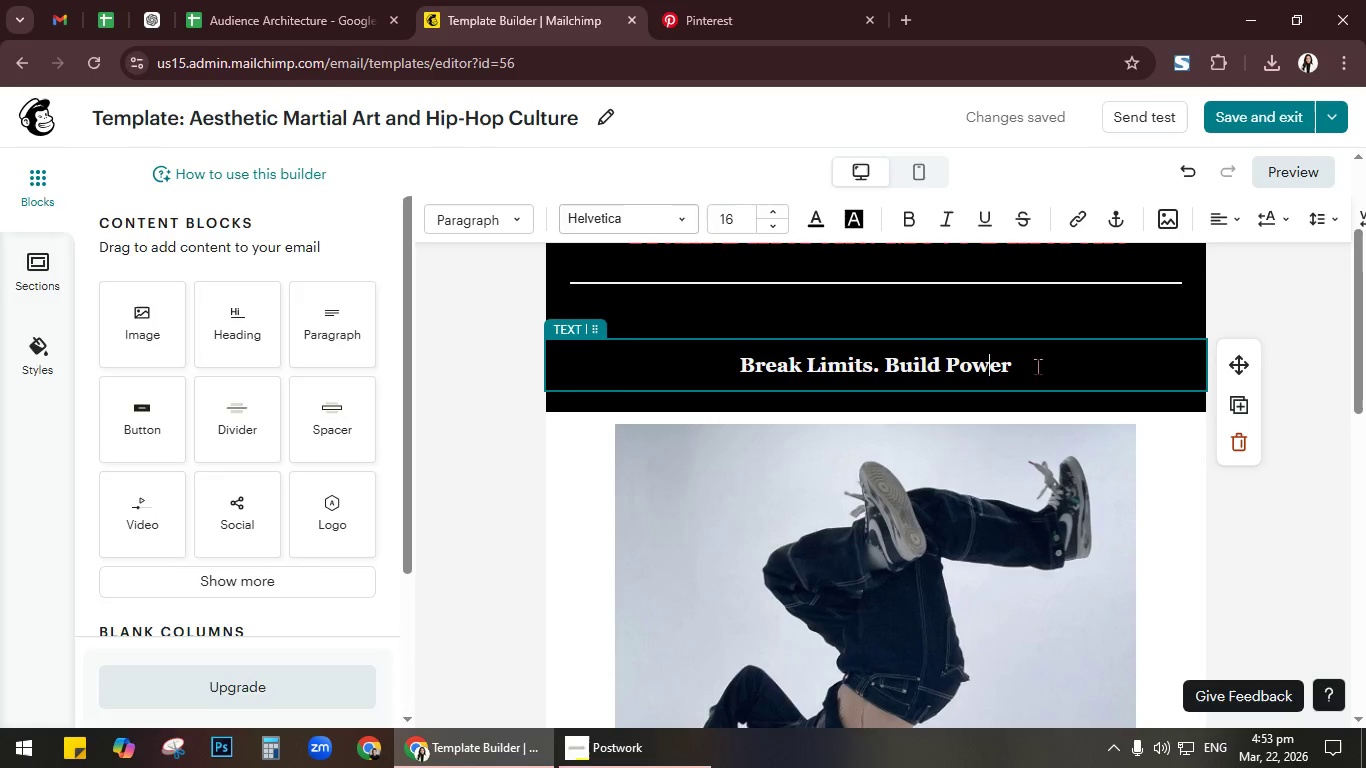 
left_click([1043, 364])
 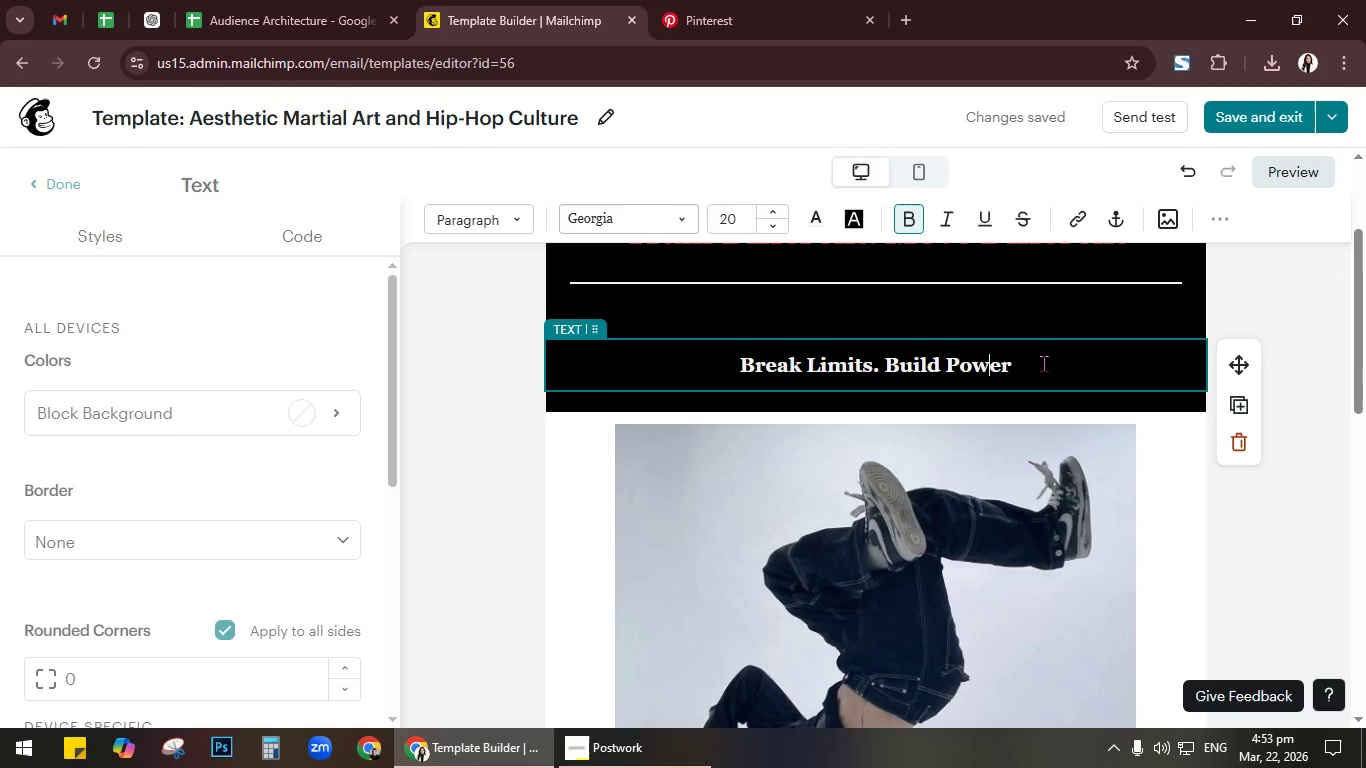 
key(Control+A)
 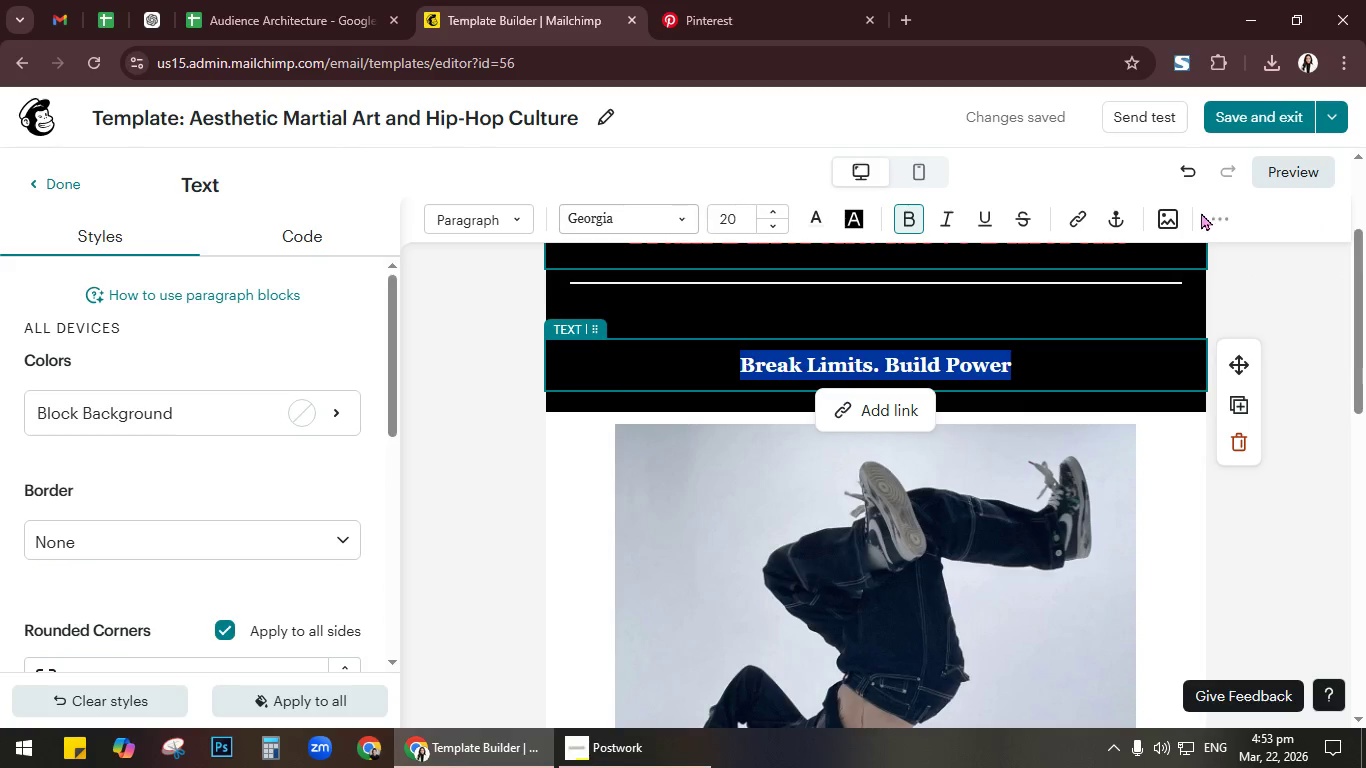 
left_click([1218, 218])
 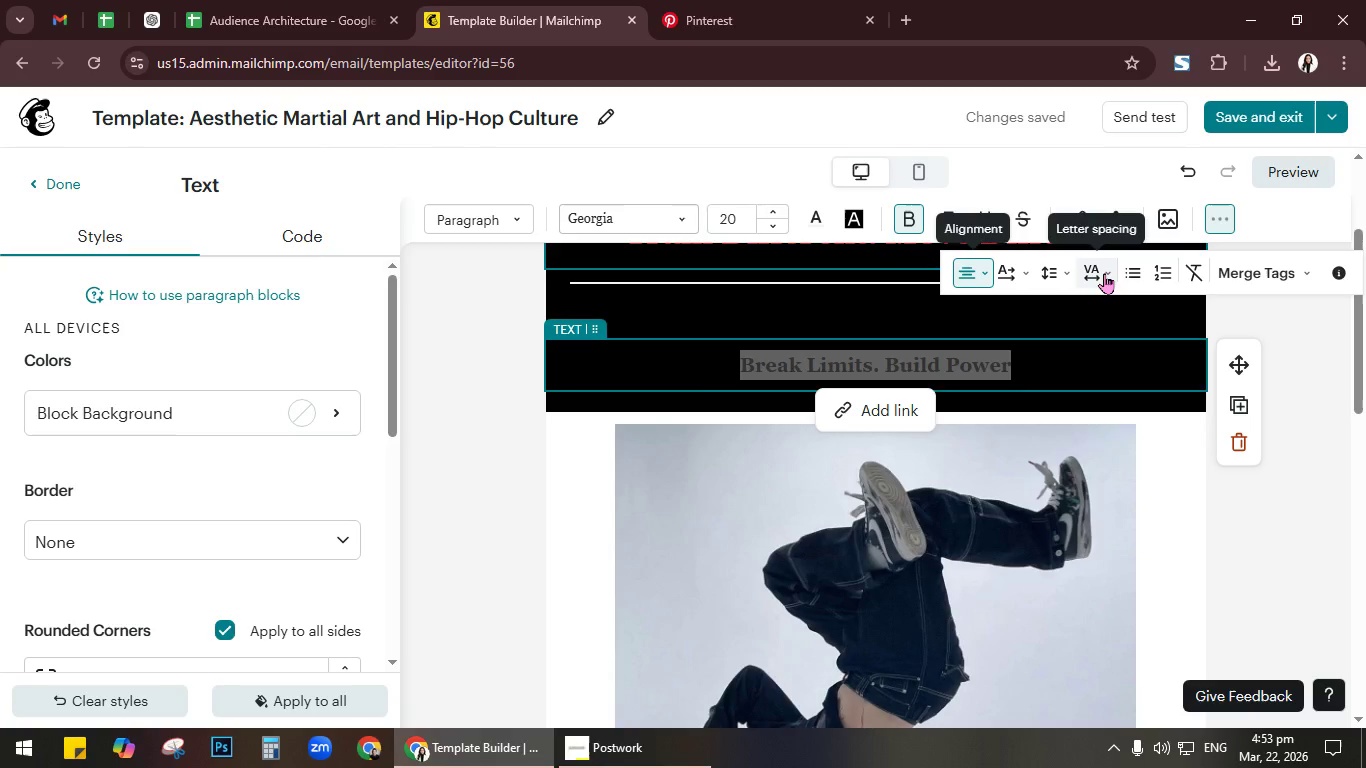 
left_click([1105, 273])
 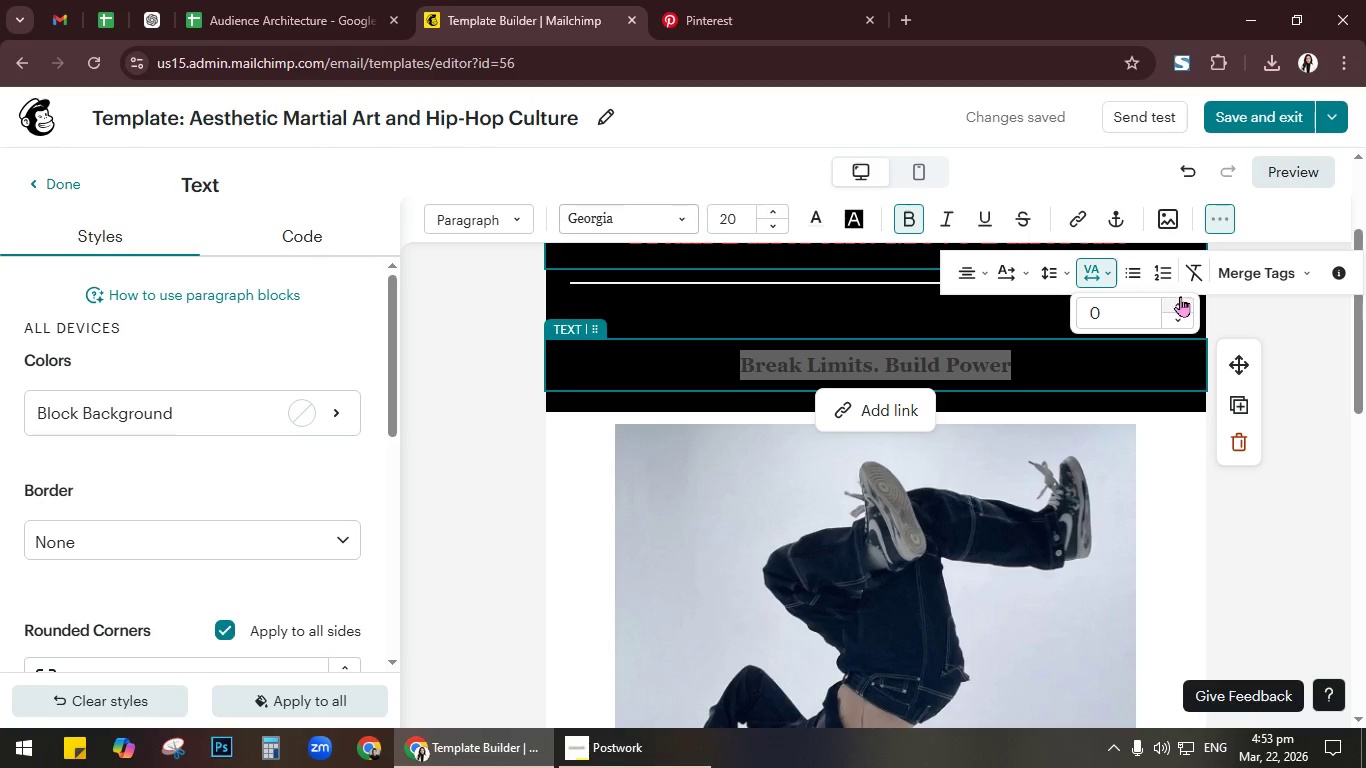 
left_click([1182, 298])
 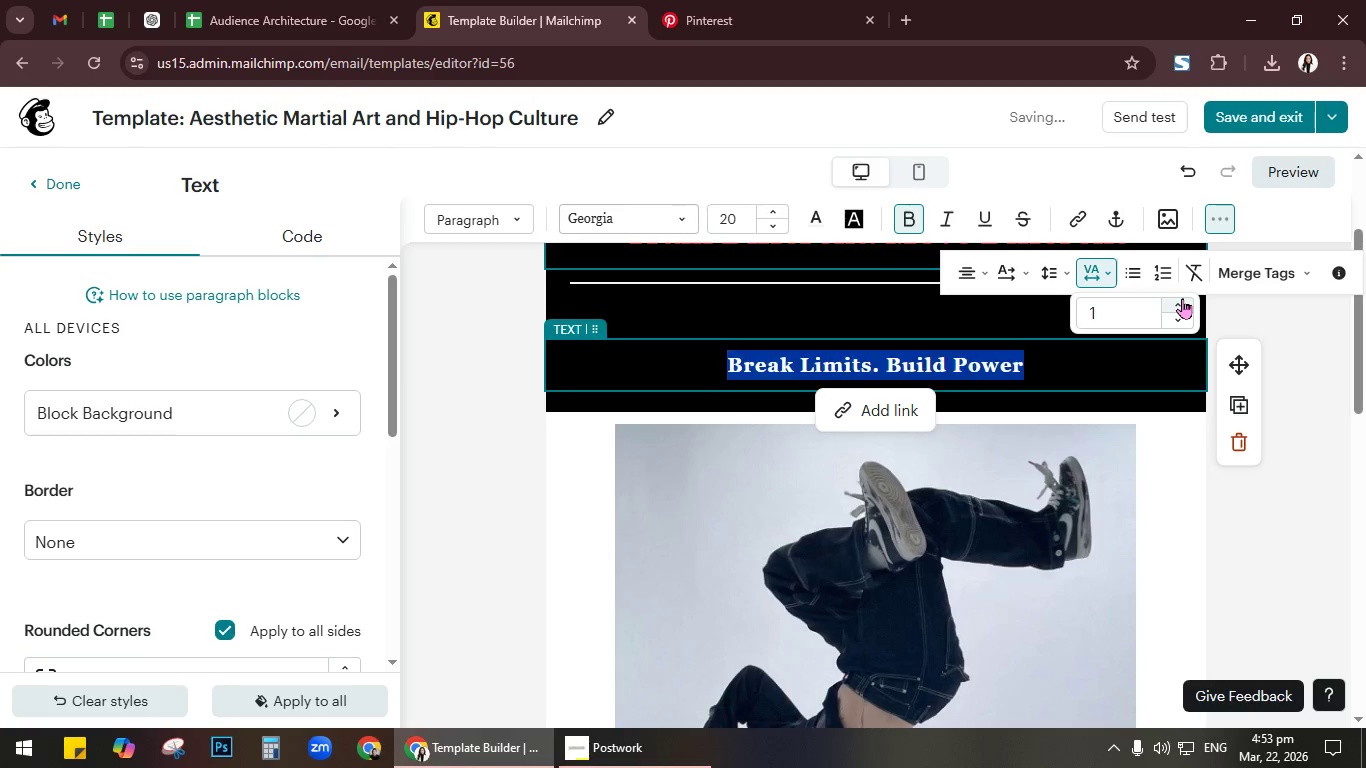 
left_click([1182, 298])
 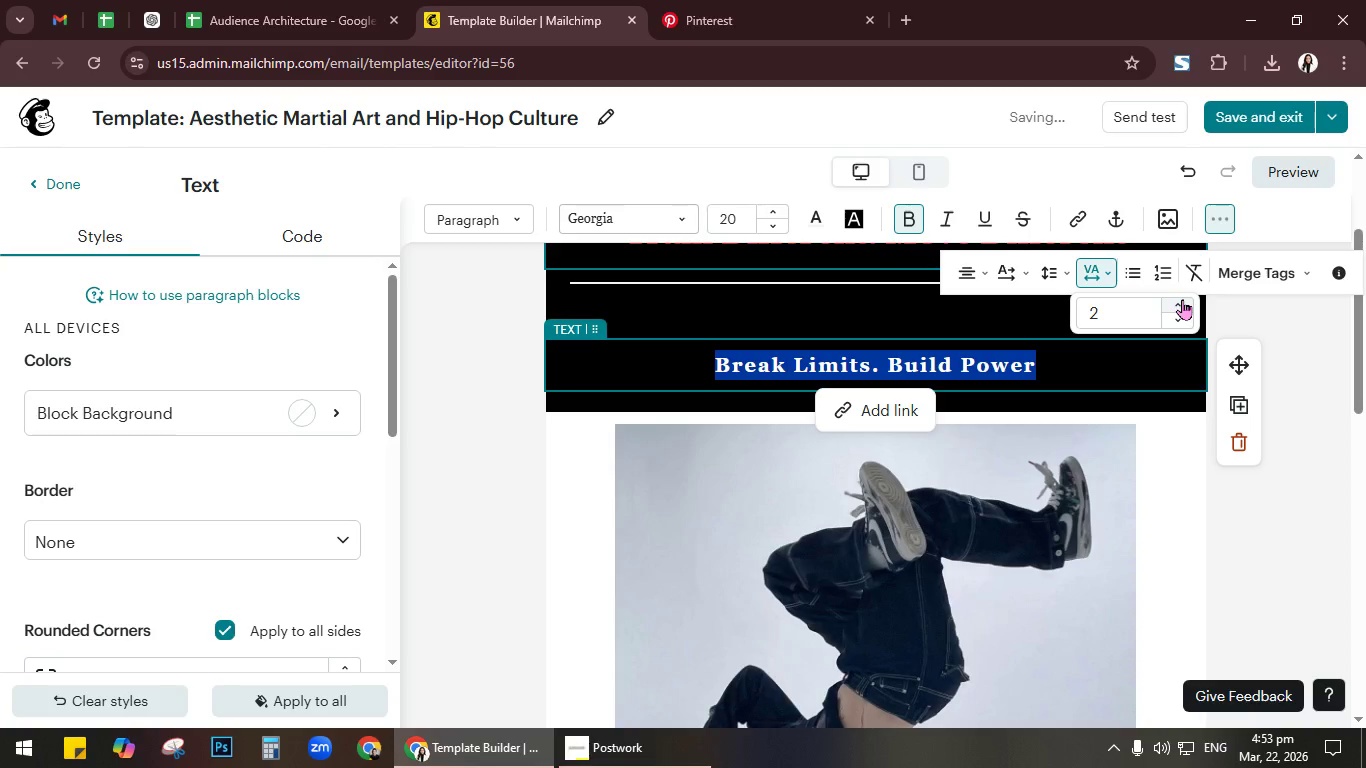 
mouse_move([1064, 276])
 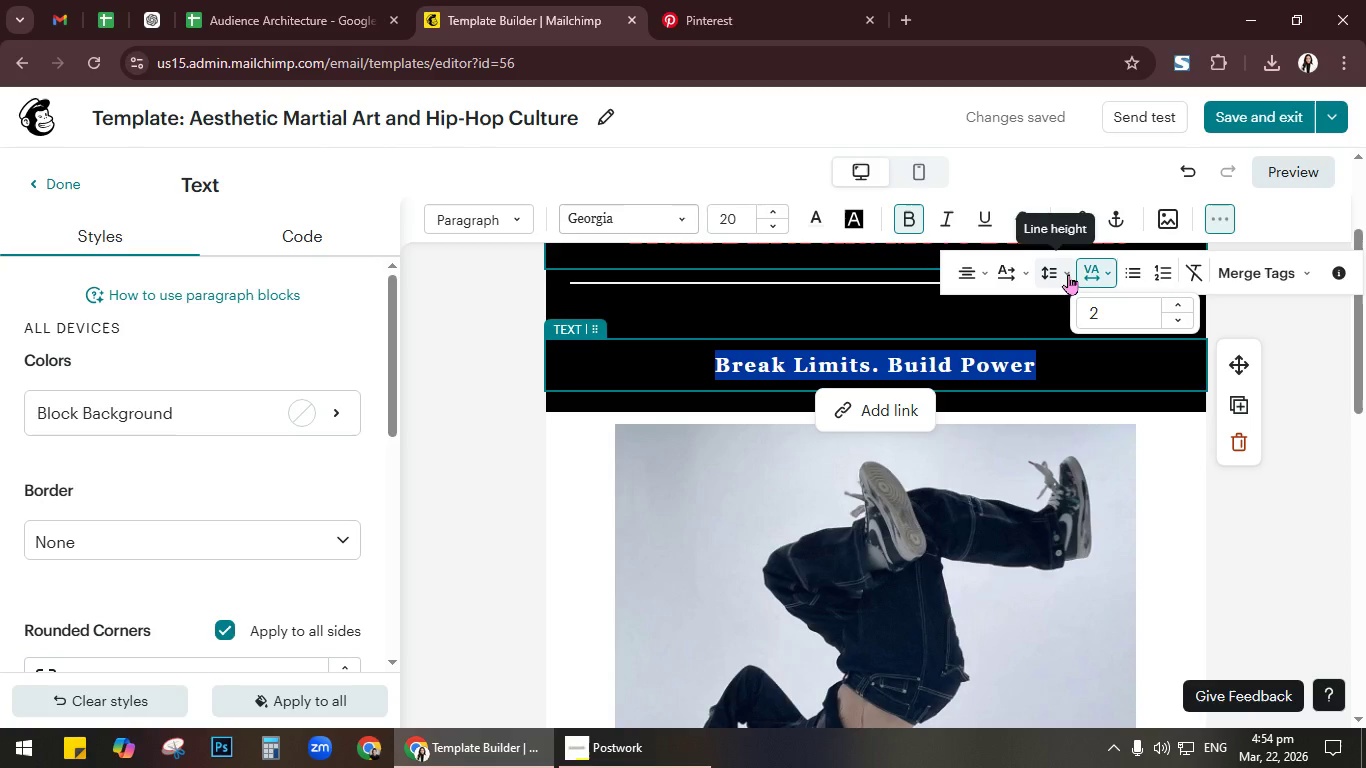 
left_click([1311, 334])
 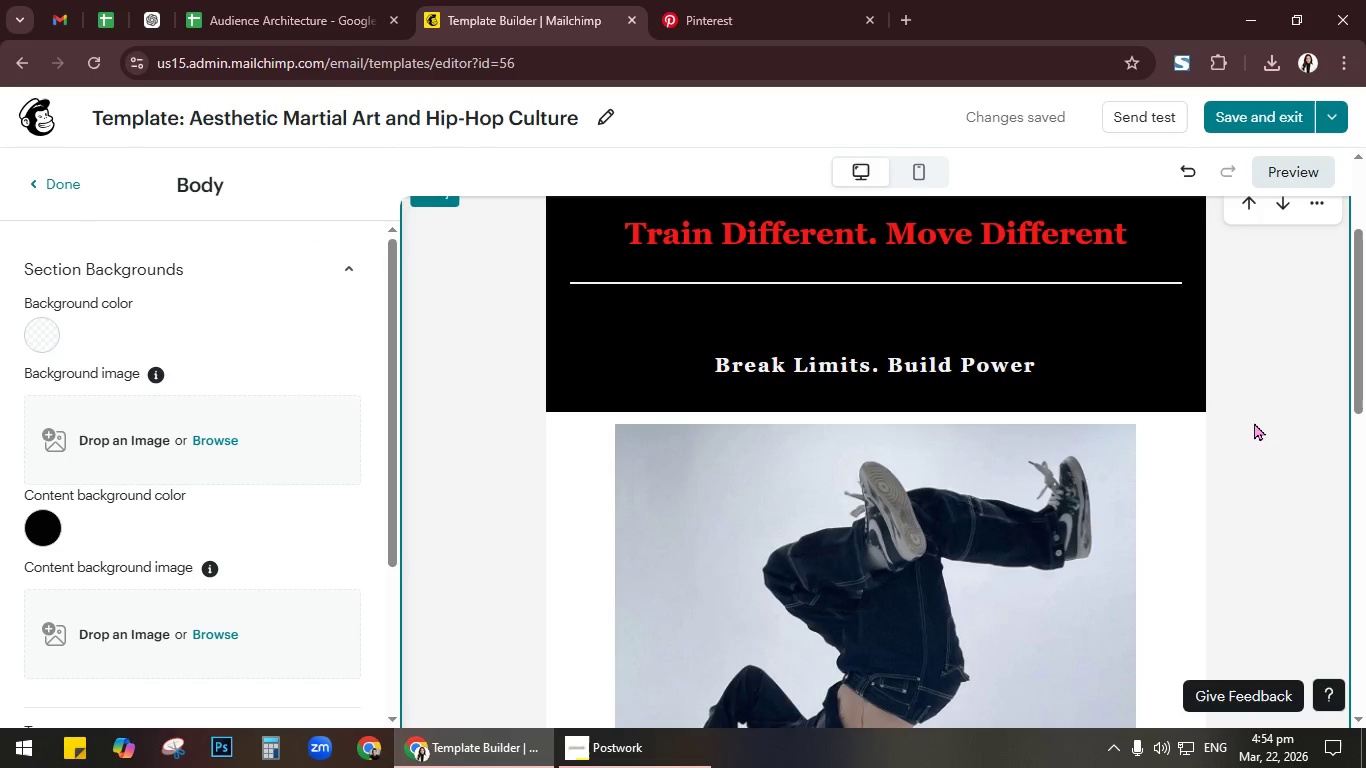 
scroll: coordinate [1241, 422], scroll_direction: down, amount: 8.0
 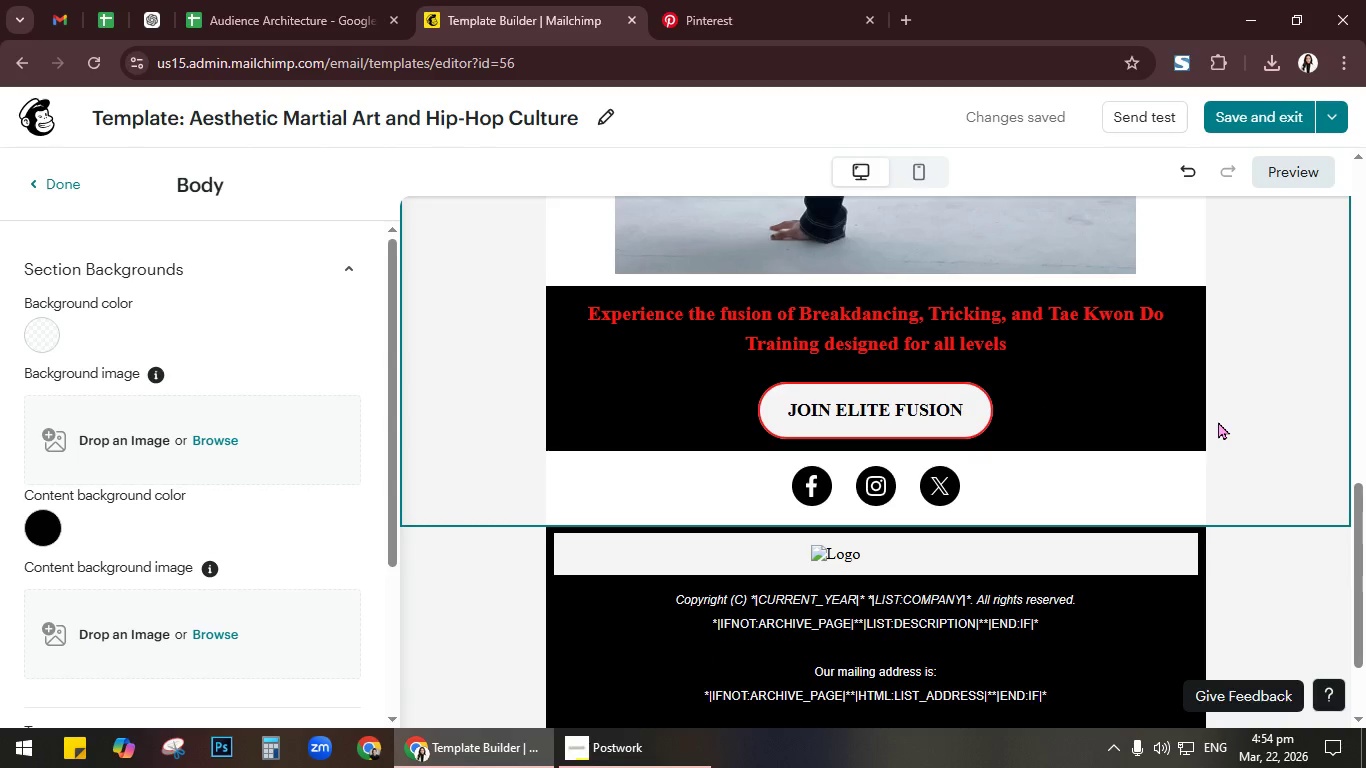 
scroll: coordinate [1209, 416], scroll_direction: up, amount: 13.0
 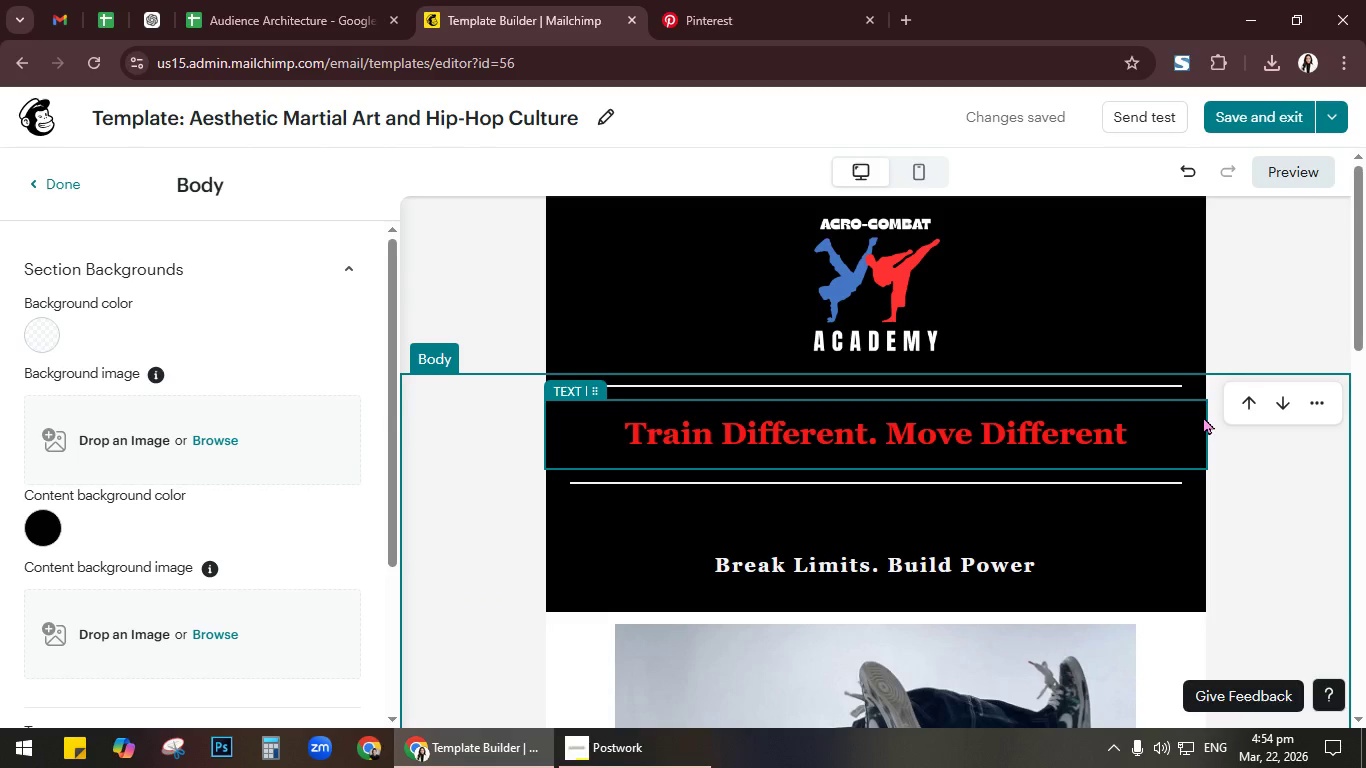 
scroll: coordinate [1187, 418], scroll_direction: down, amount: 10.0
 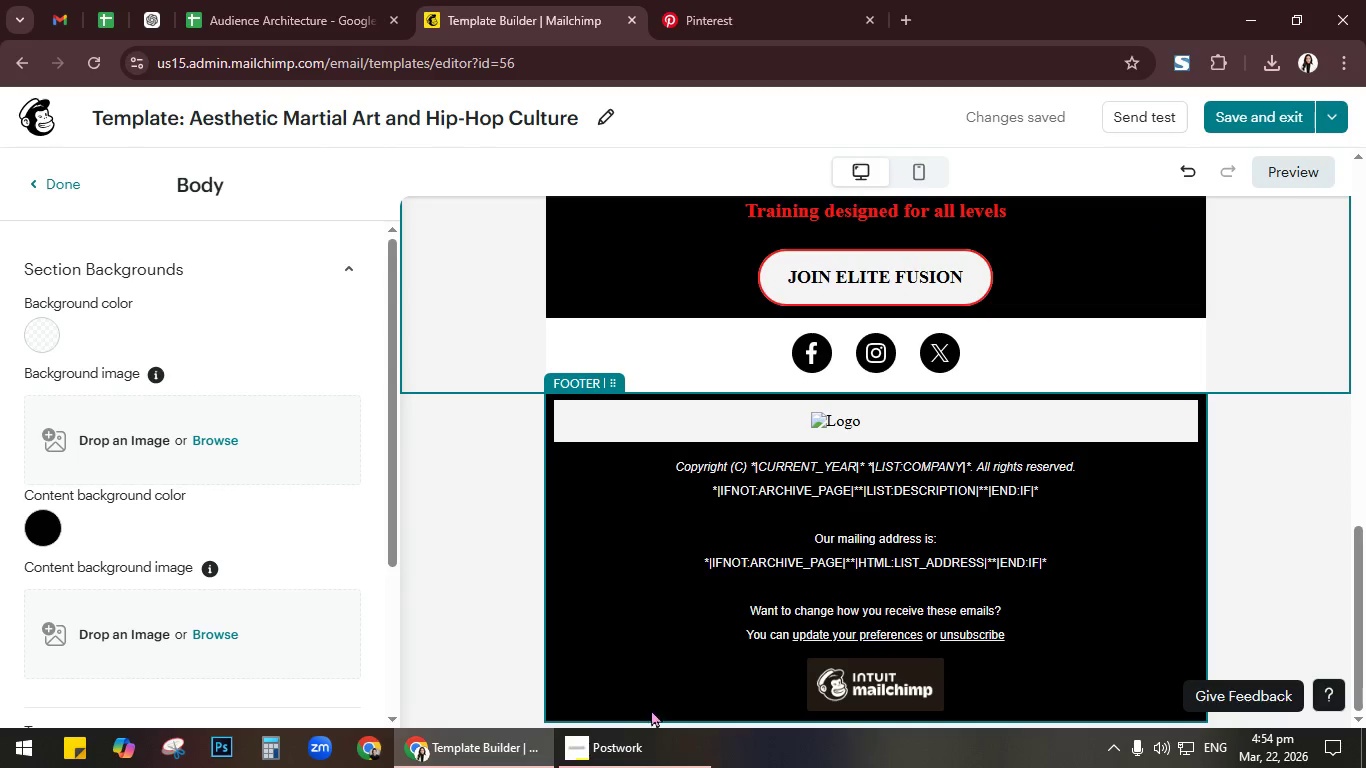 
left_click([656, 739])